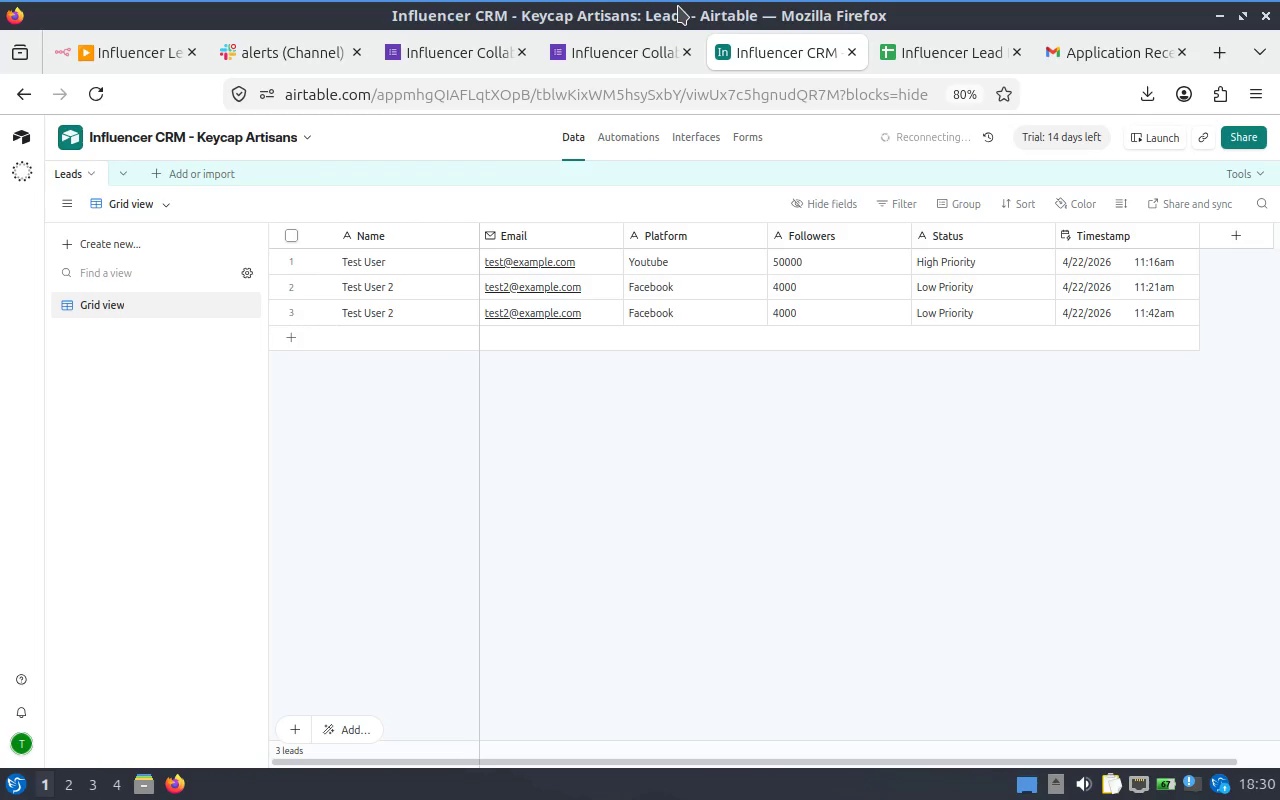 
key(PrintScreen)
 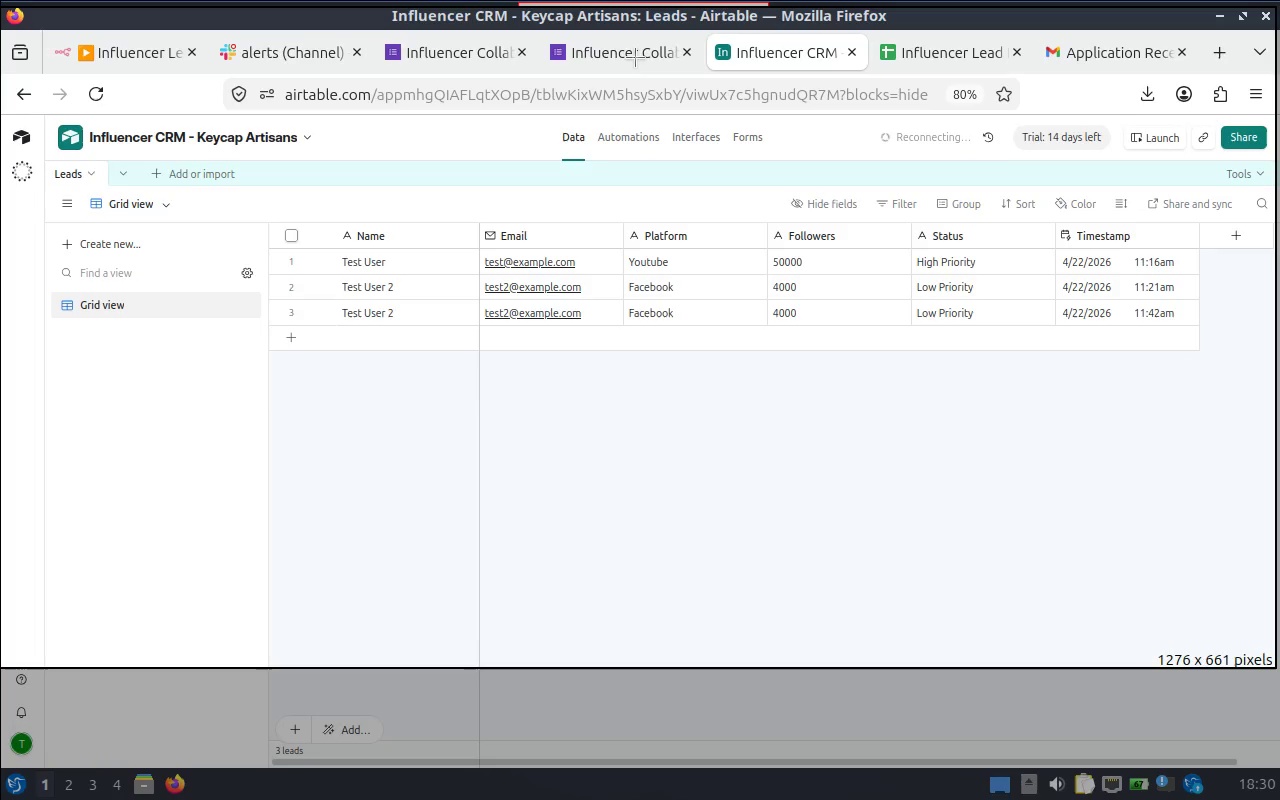 
key(Escape)
 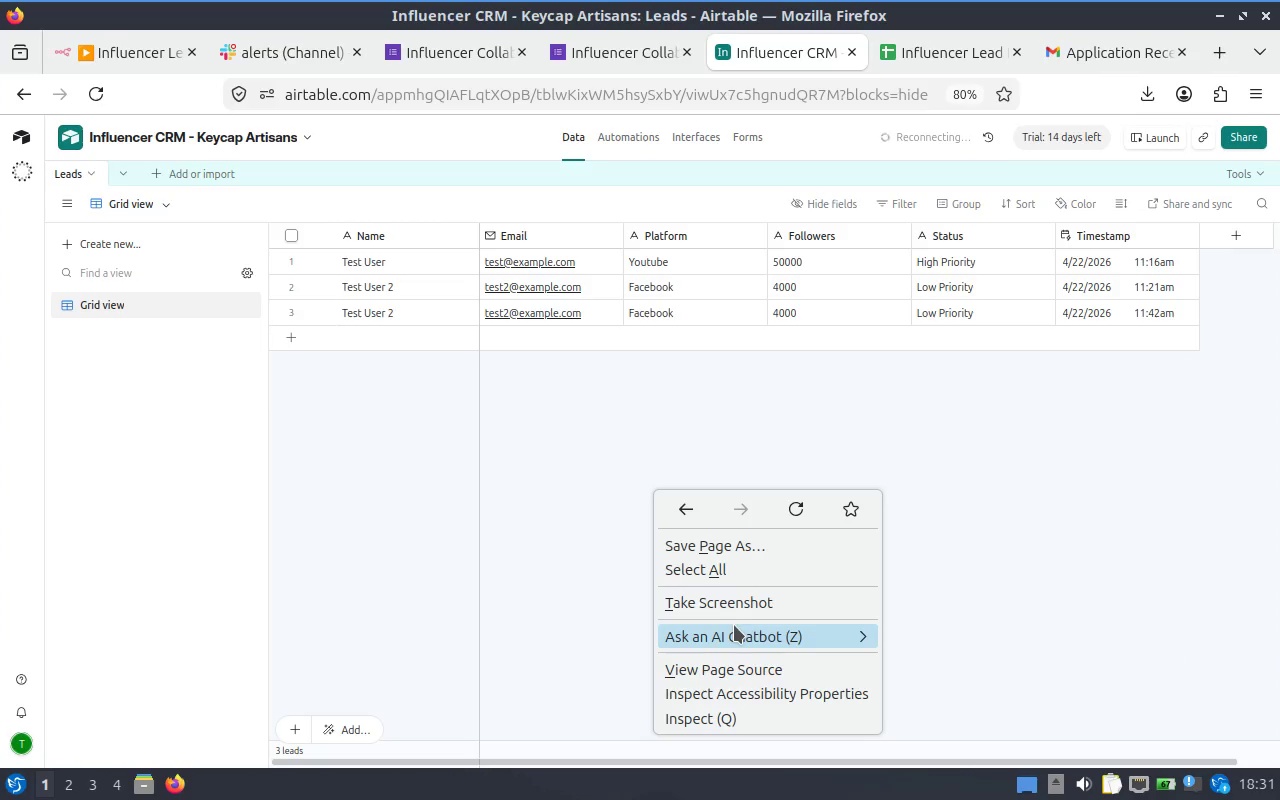 
left_click([746, 601])
 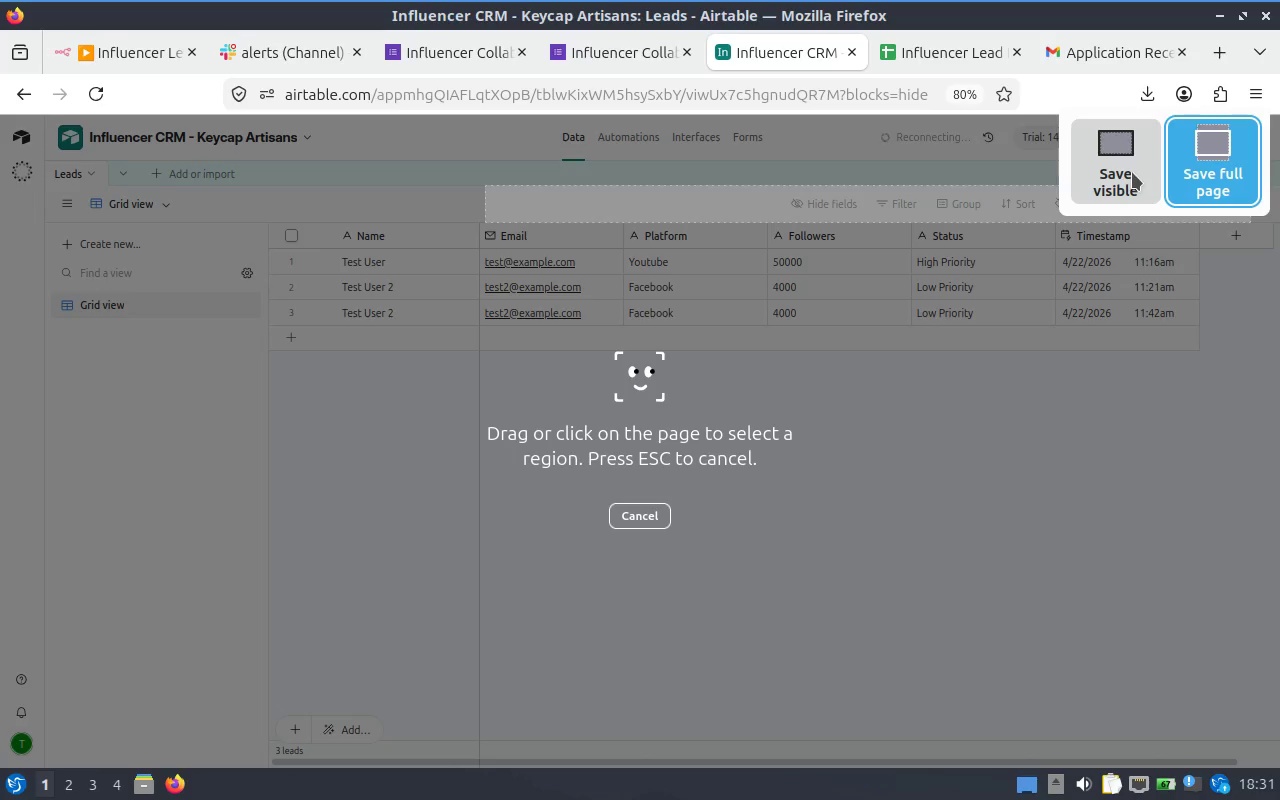 
left_click([1132, 172])
 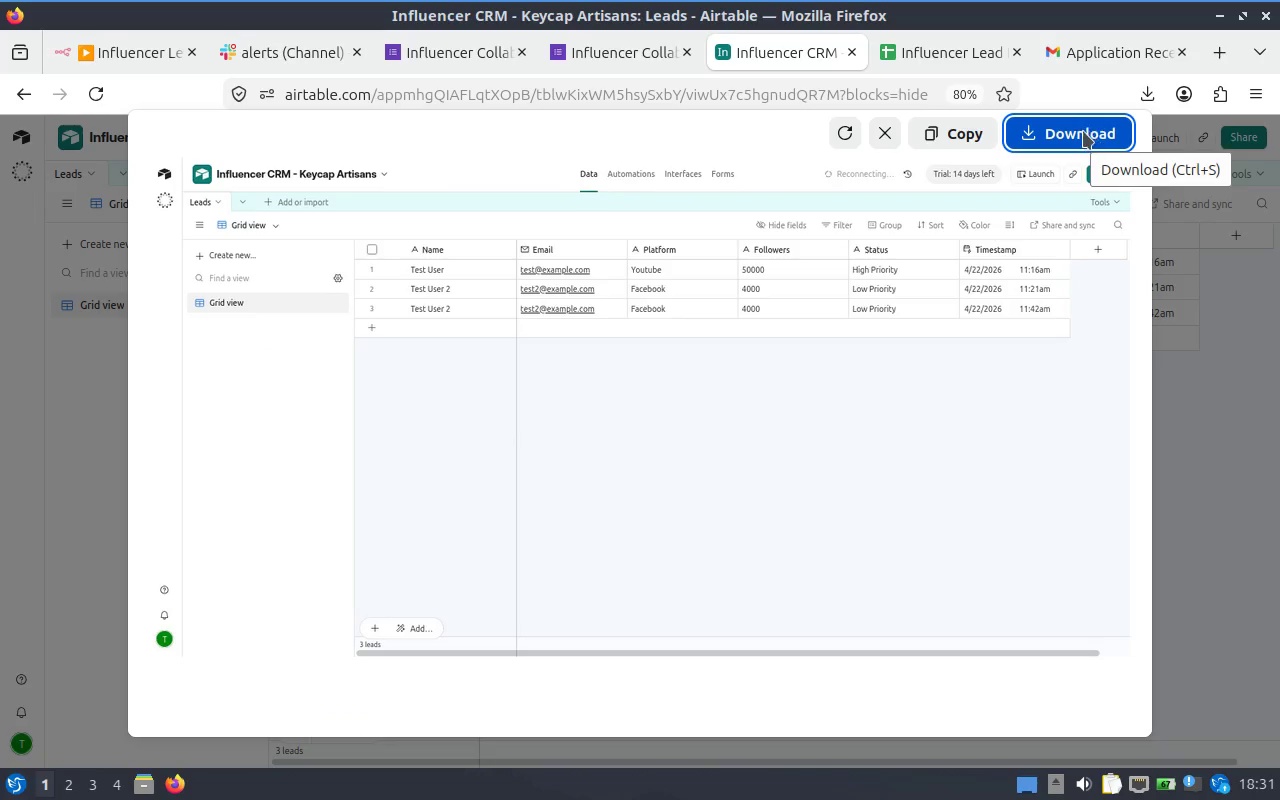 
wait(5.35)
 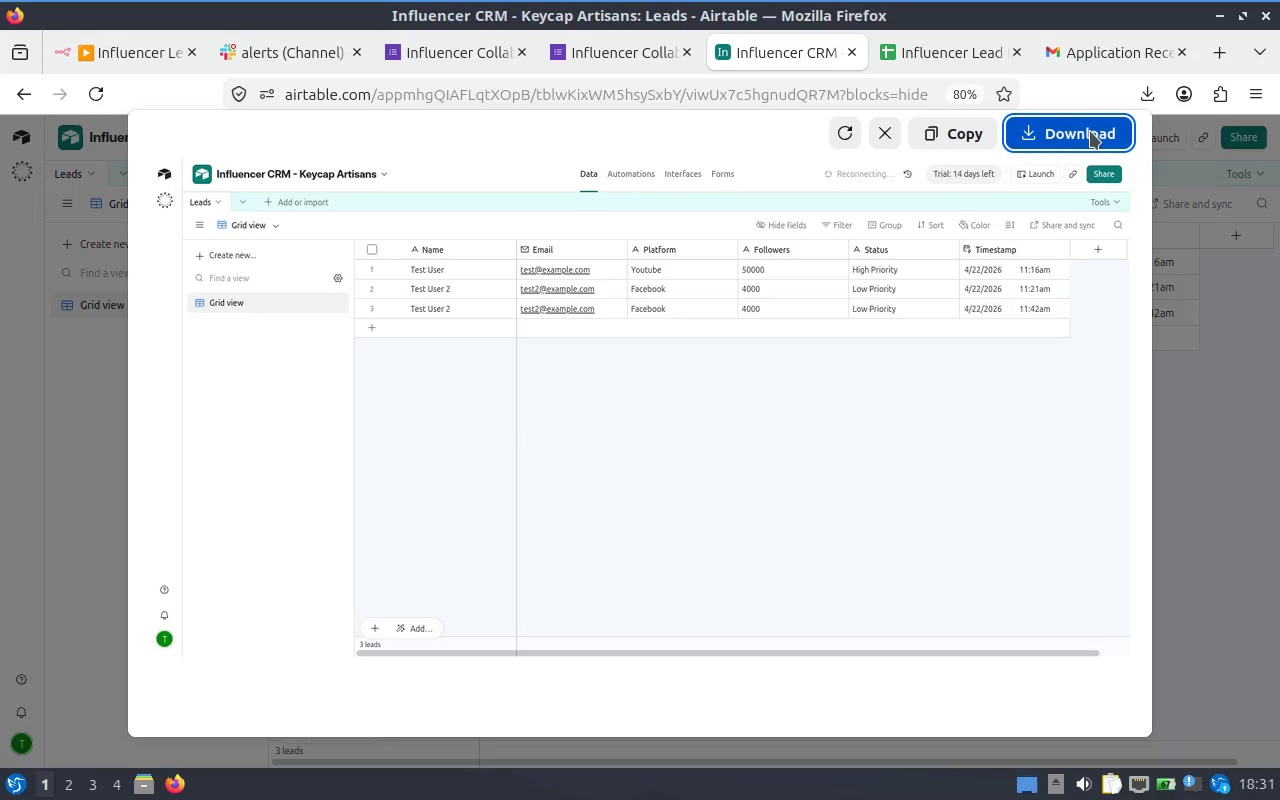 
left_click([1071, 130])
 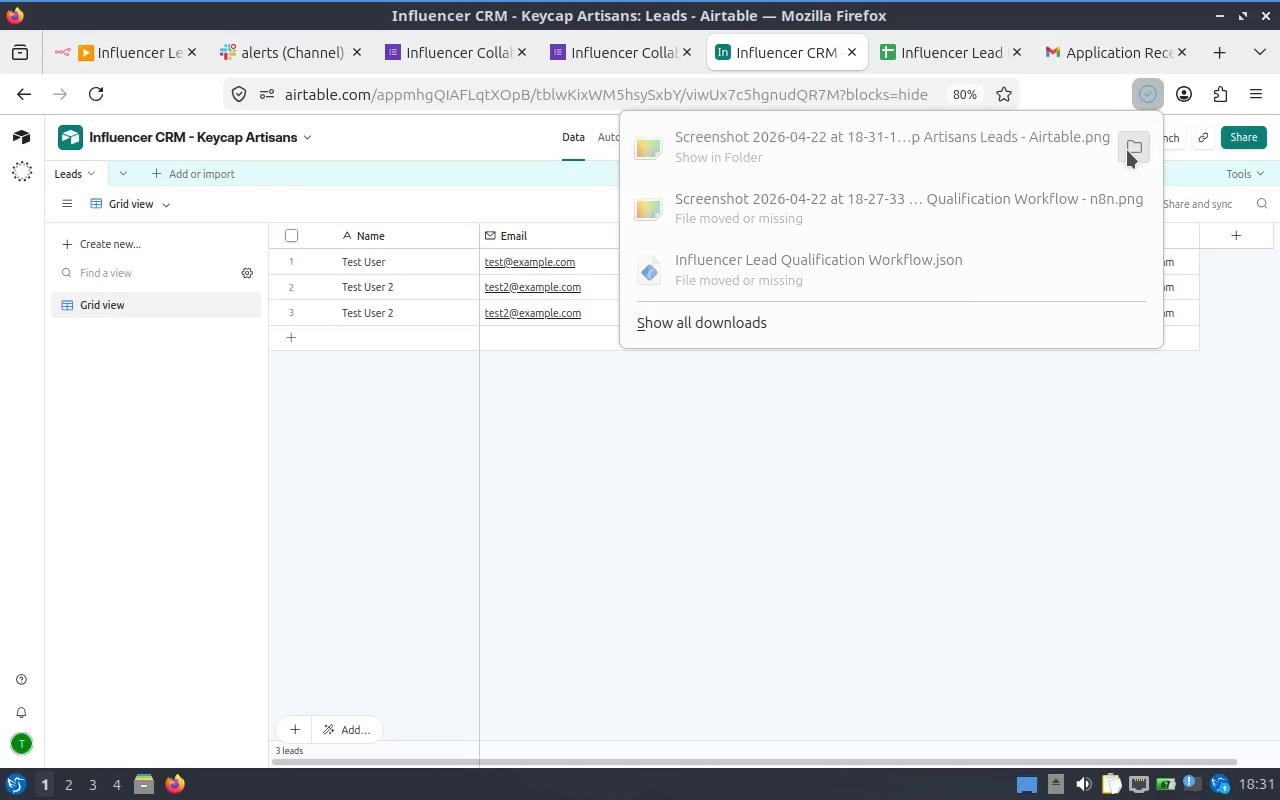 
left_click([1132, 145])
 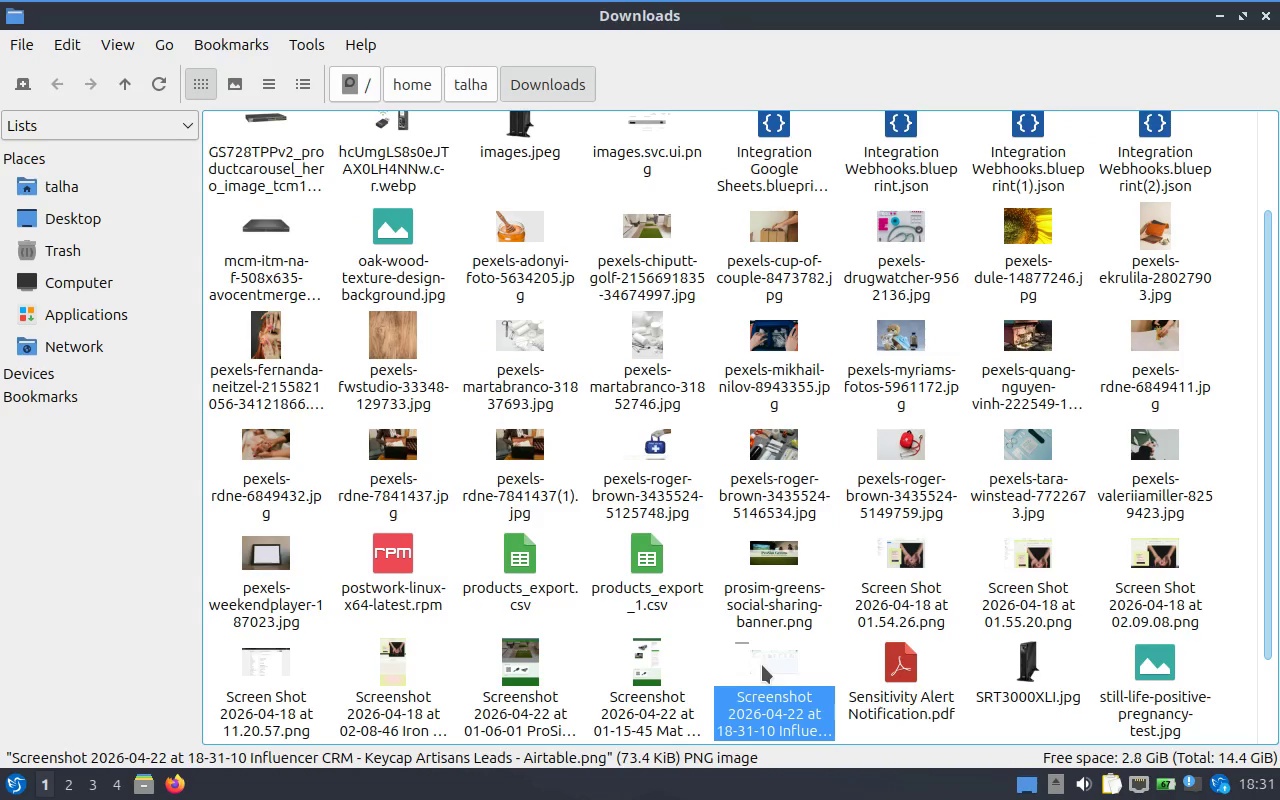 
key(Control+ControlLeft)
 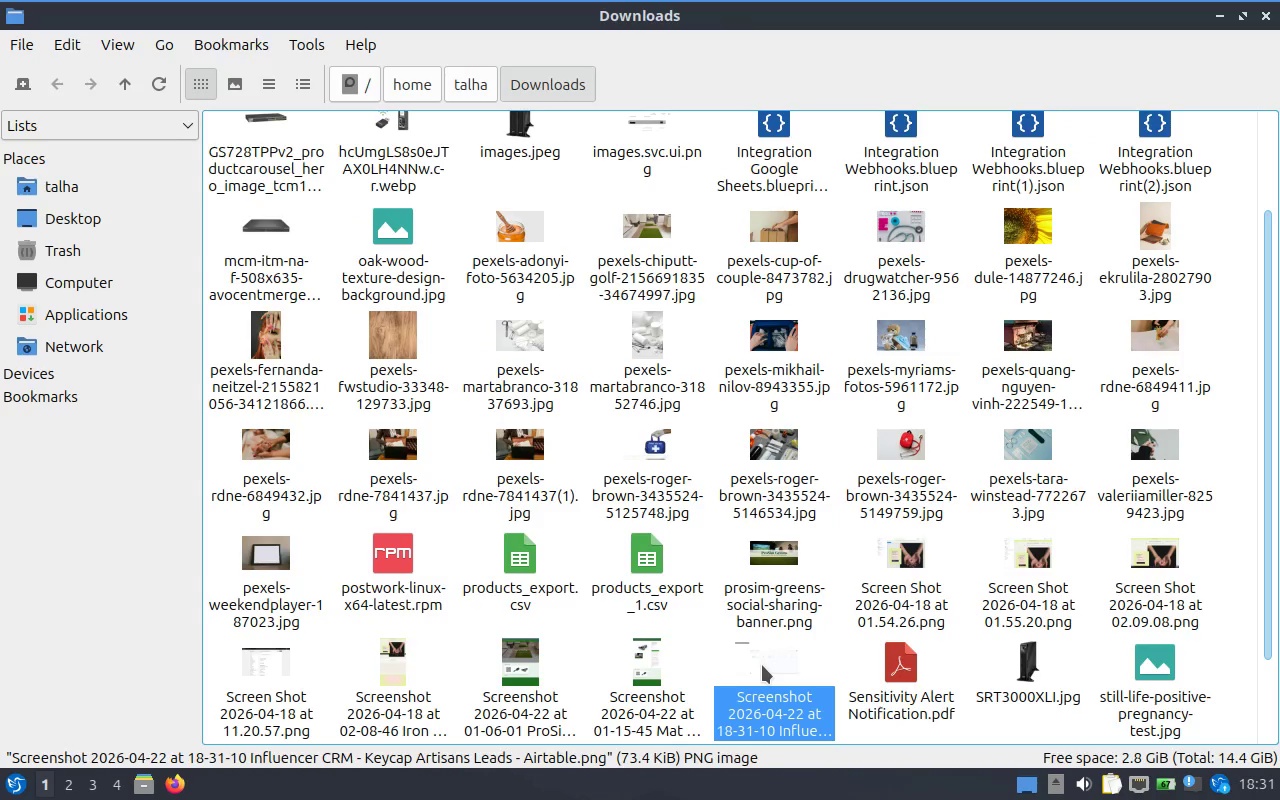 
key(Control+X)
 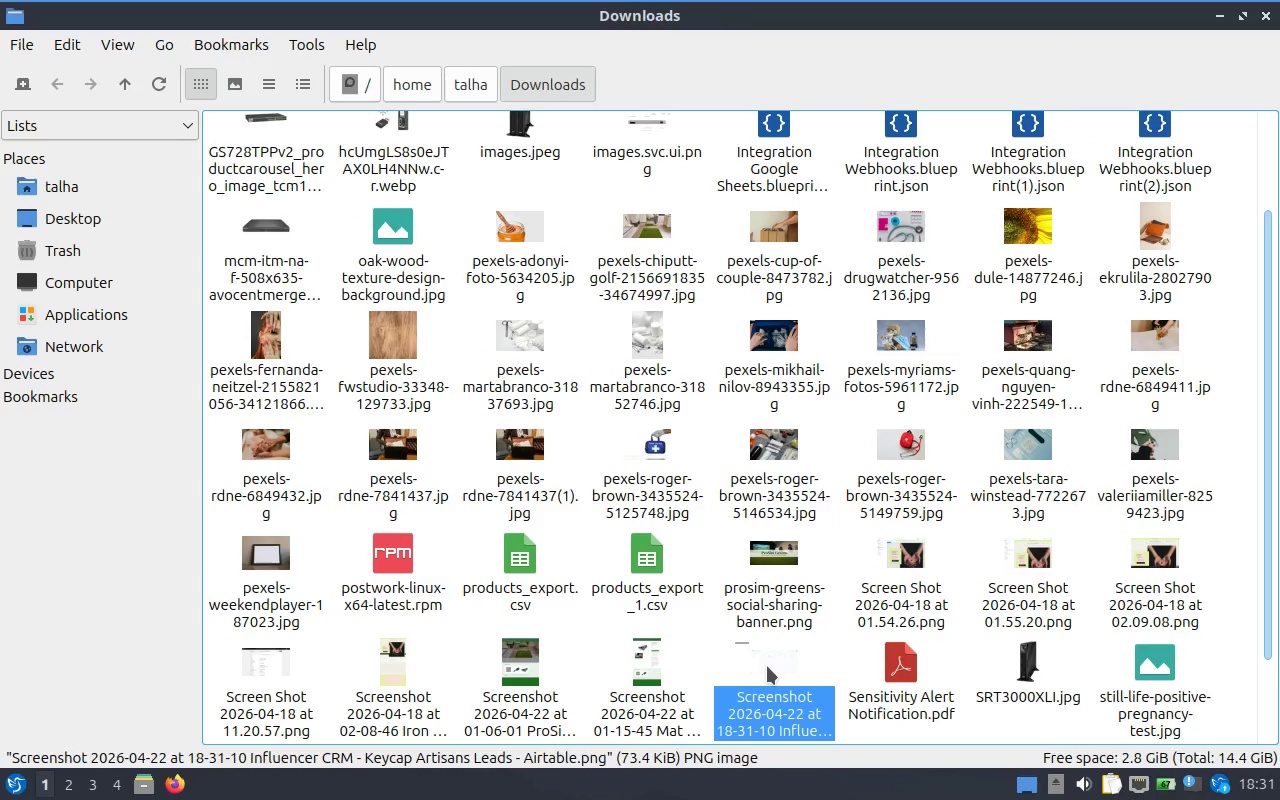 
left_click([767, 666])
 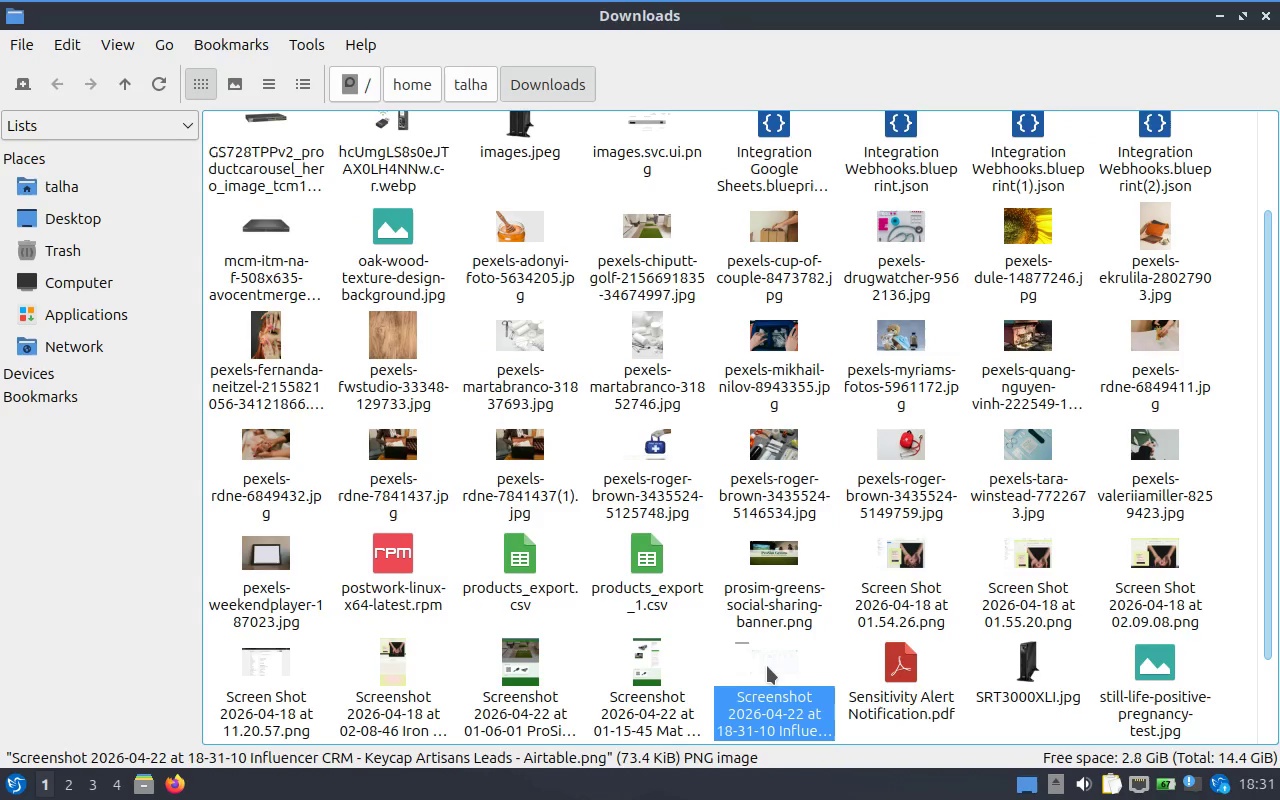 
key(Control+ControlLeft)
 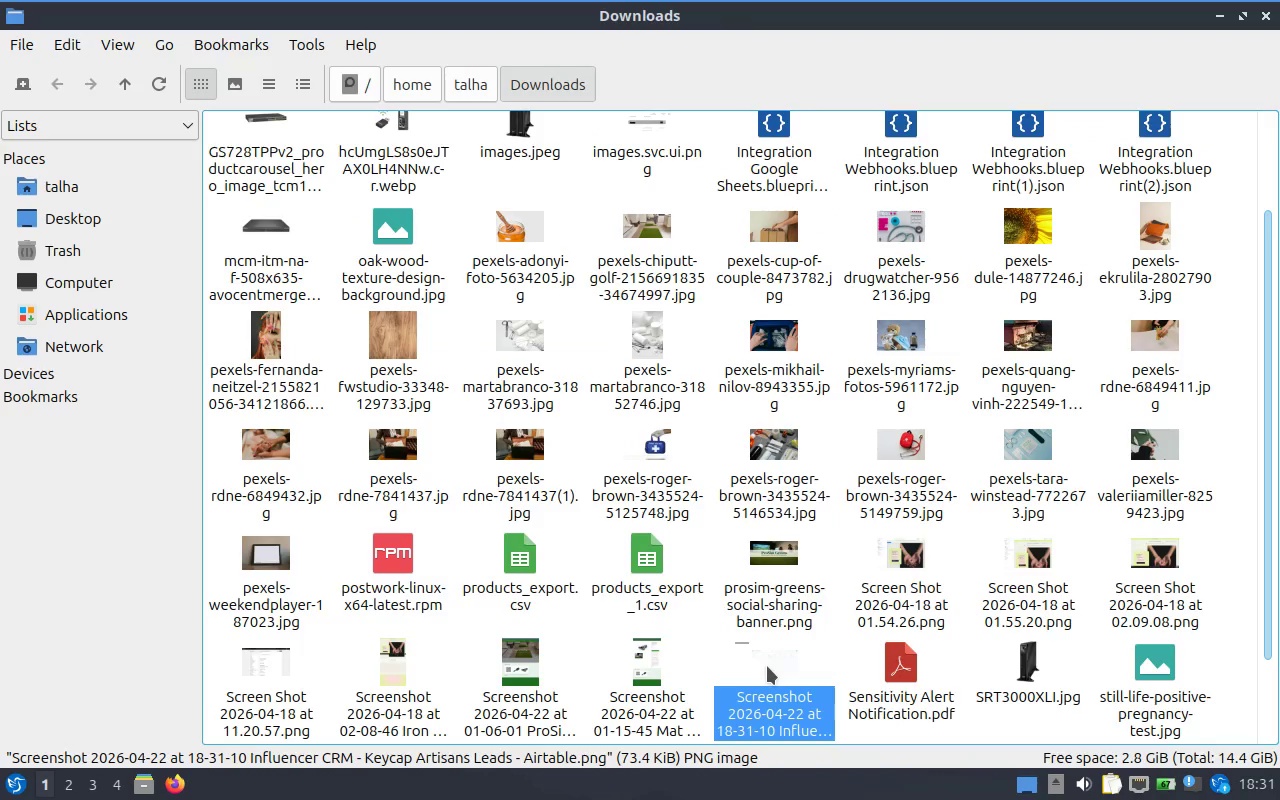 
key(Control+X)
 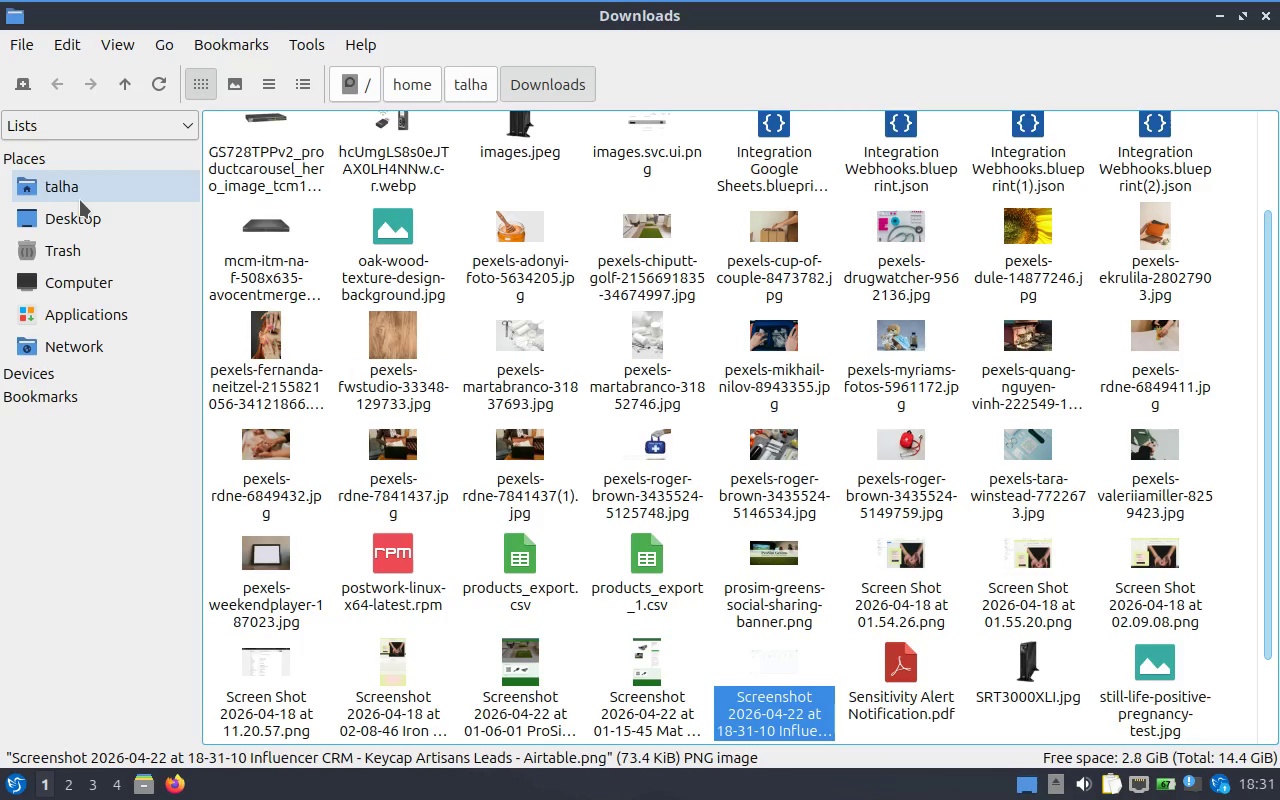 
left_click([80, 200])
 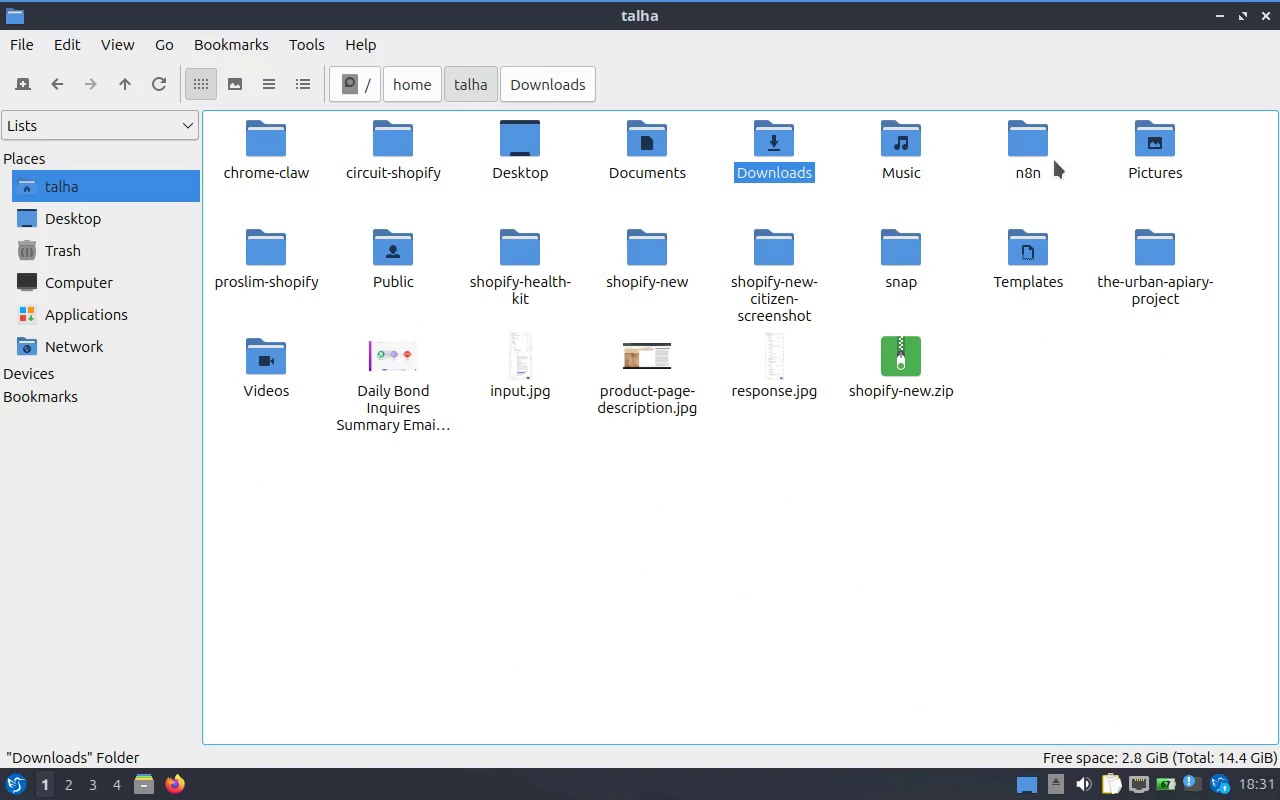 
double_click([1039, 157])
 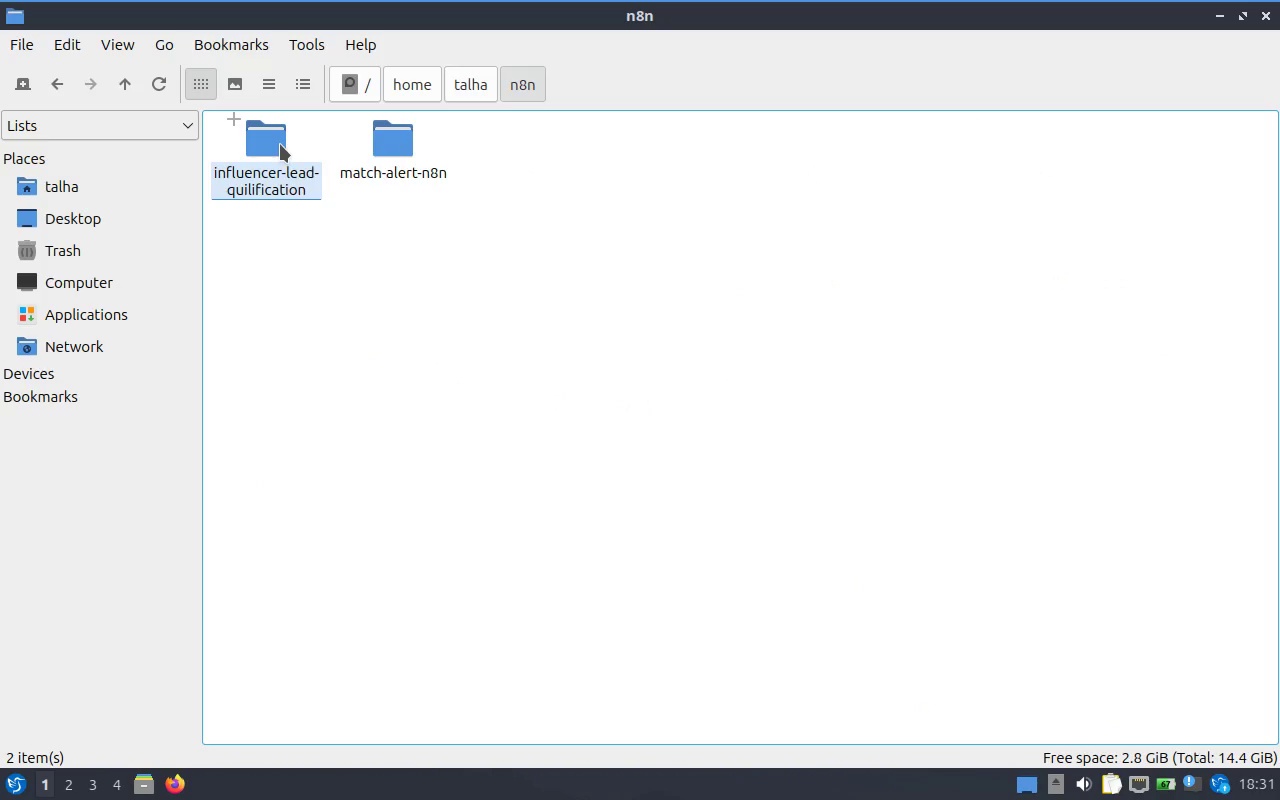 
left_click([422, 317])
 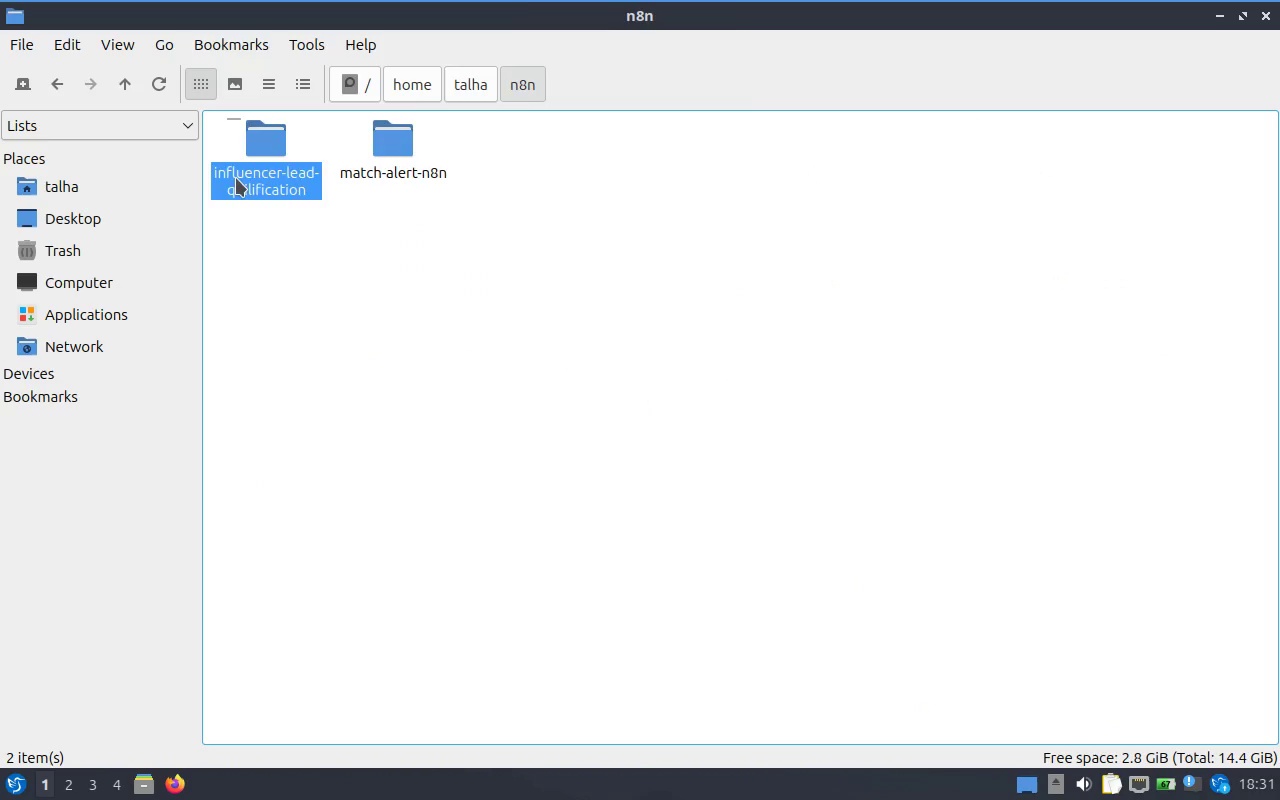 
double_click([236, 178])
 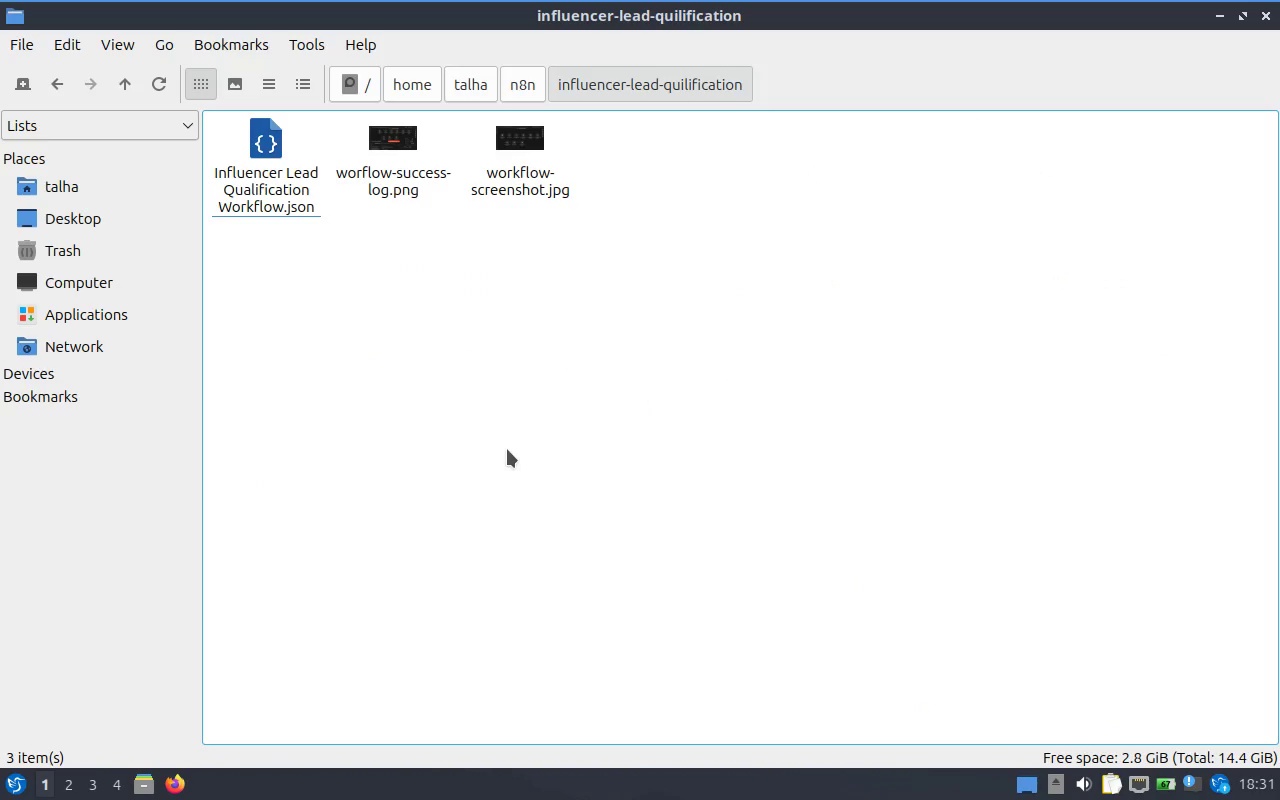 
left_click([507, 449])
 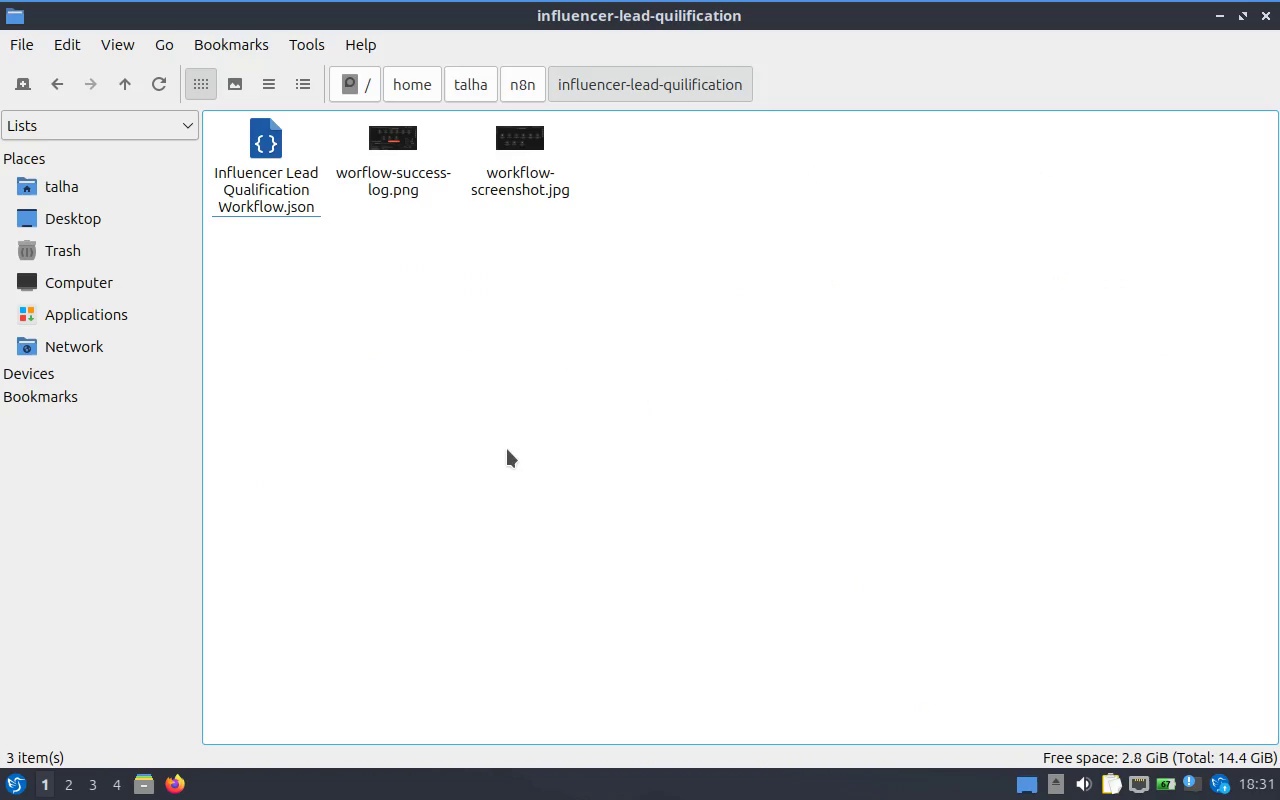 
key(Control+V)
 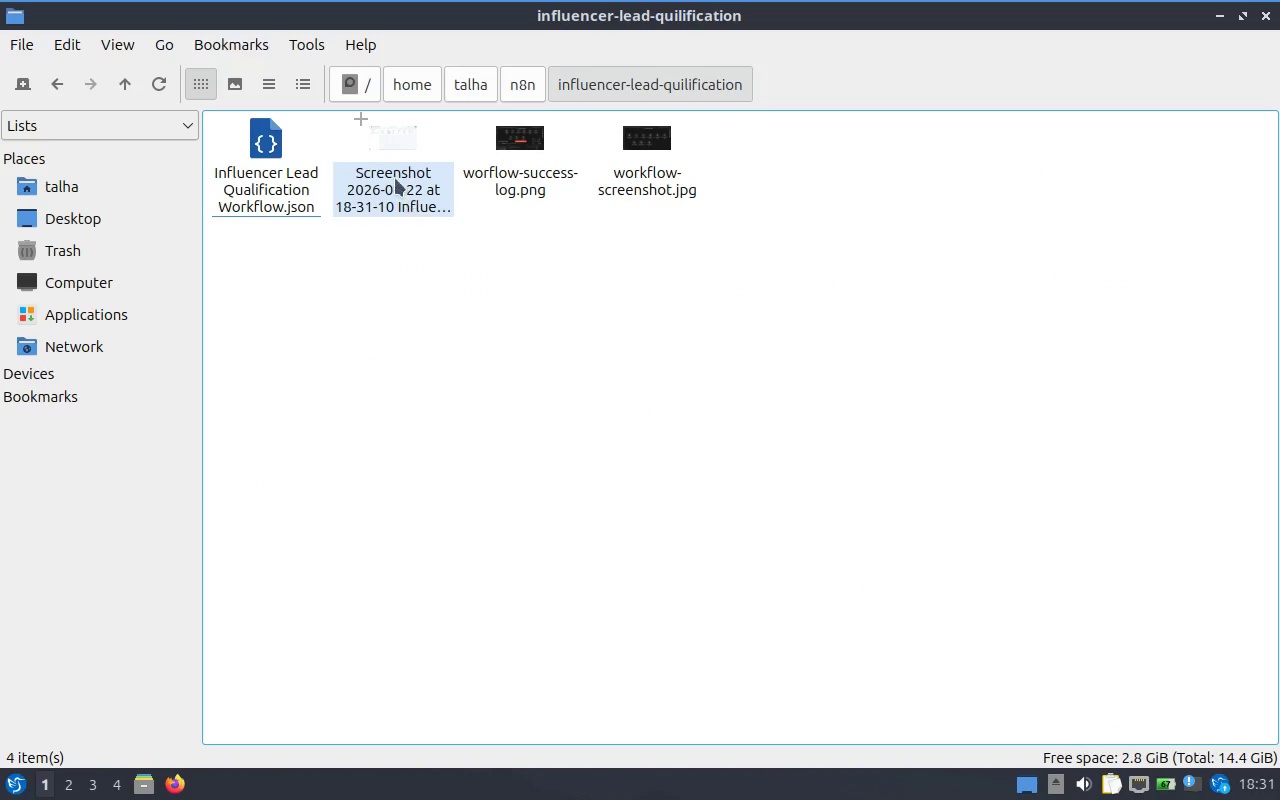 
right_click([392, 172])
 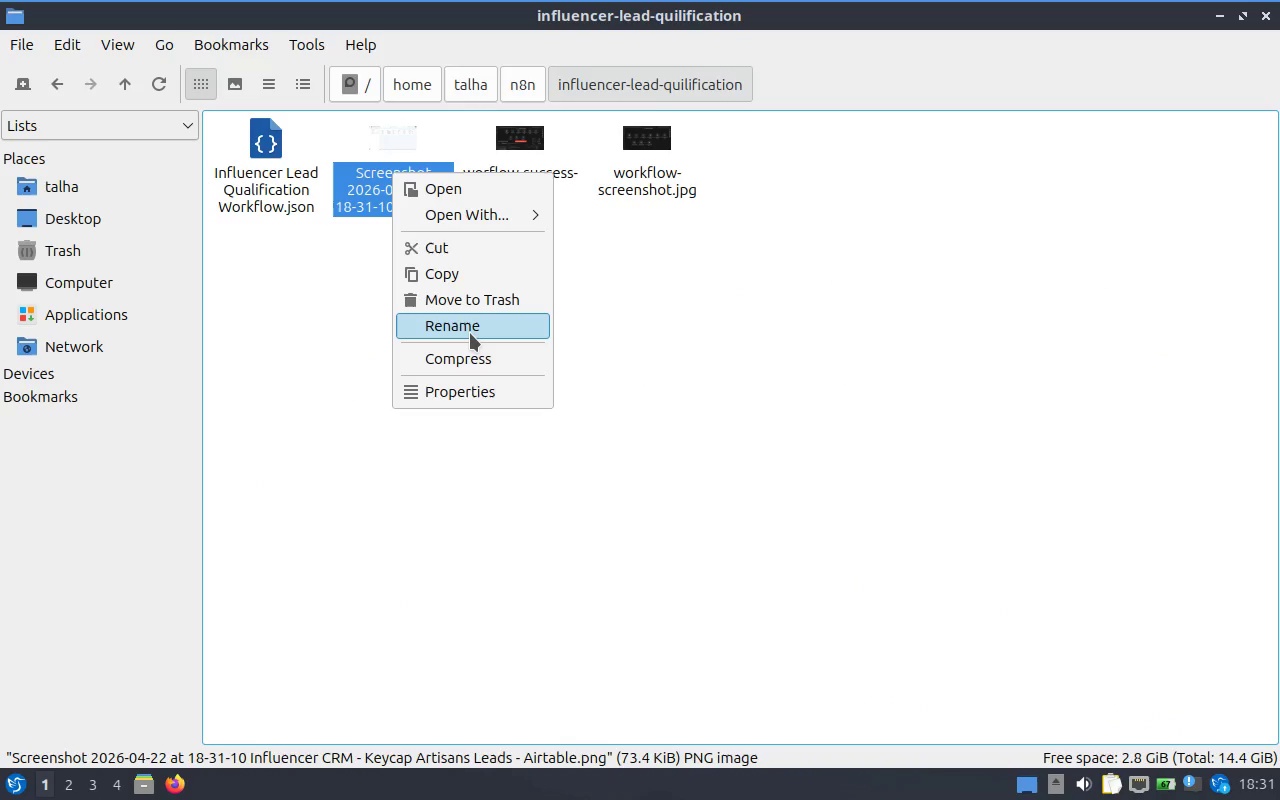 
left_click([470, 333])
 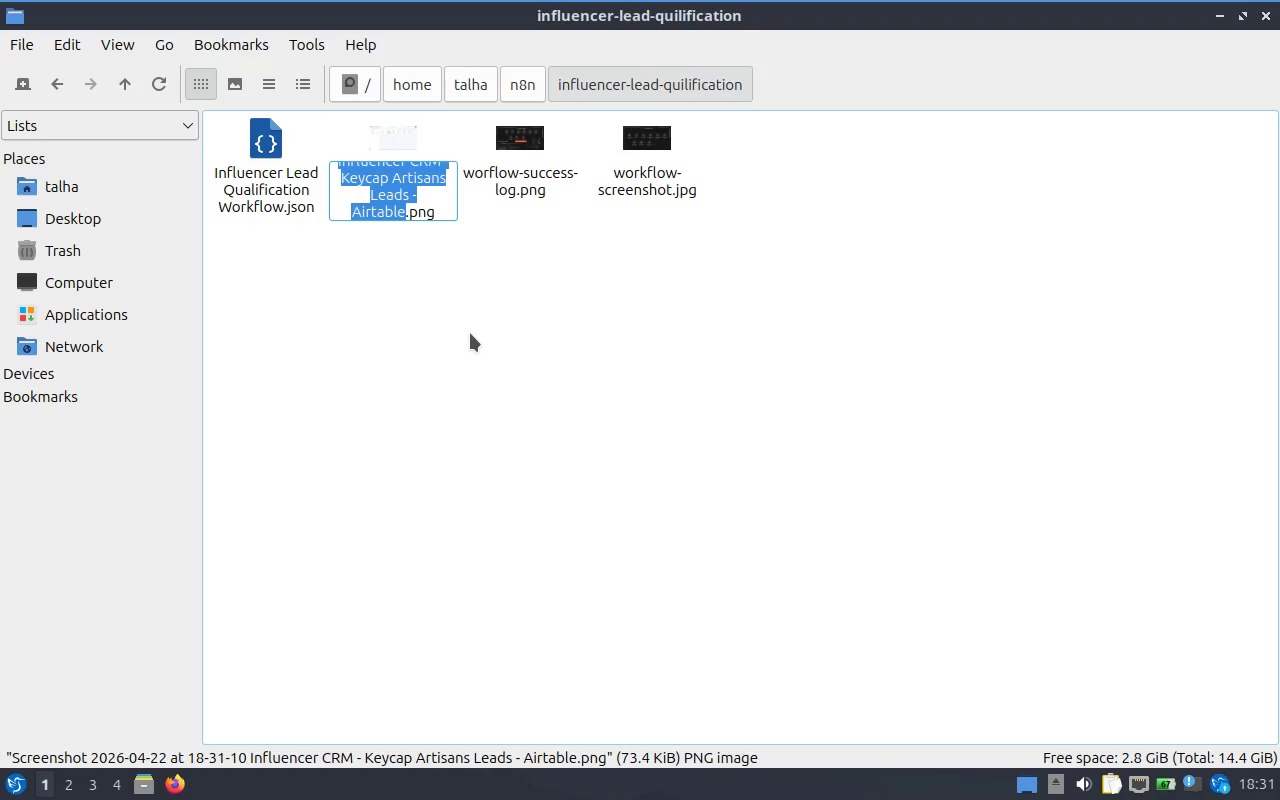 
type(airtable-rows)
 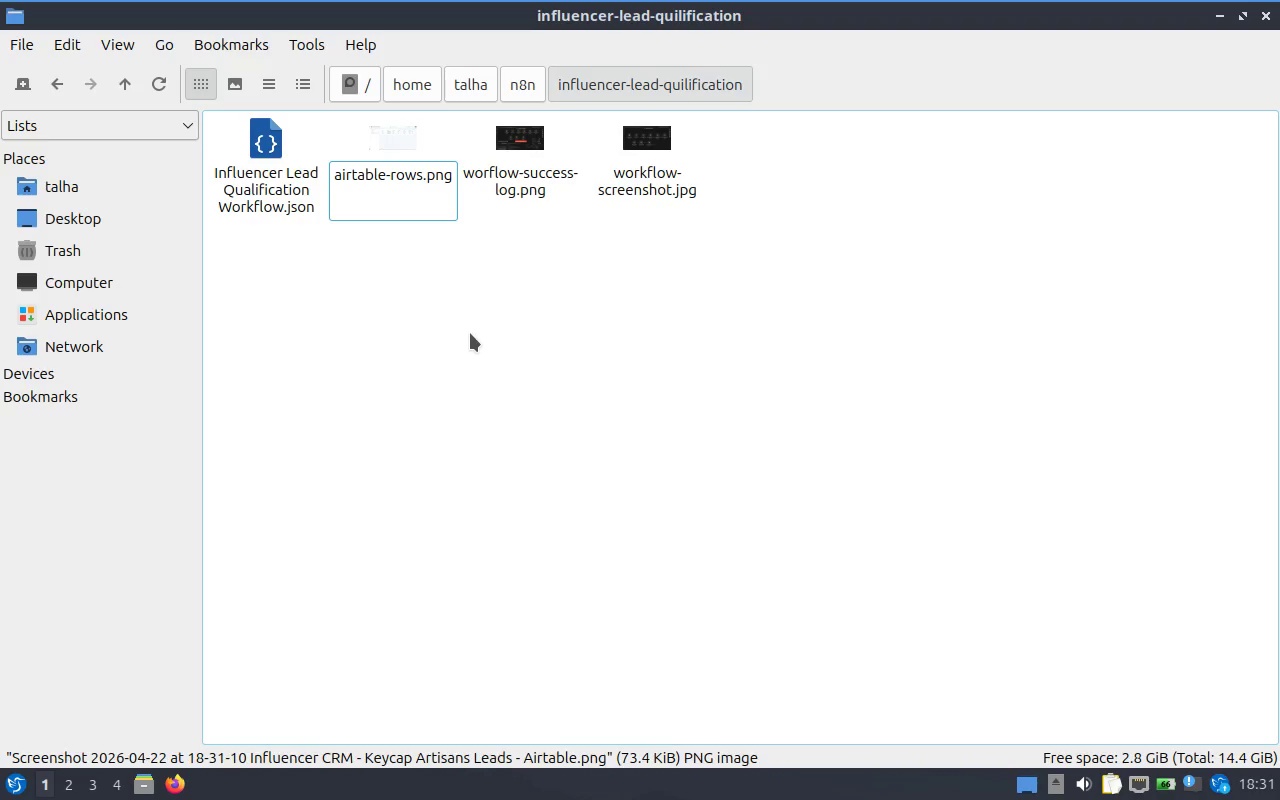 
key(Enter)
 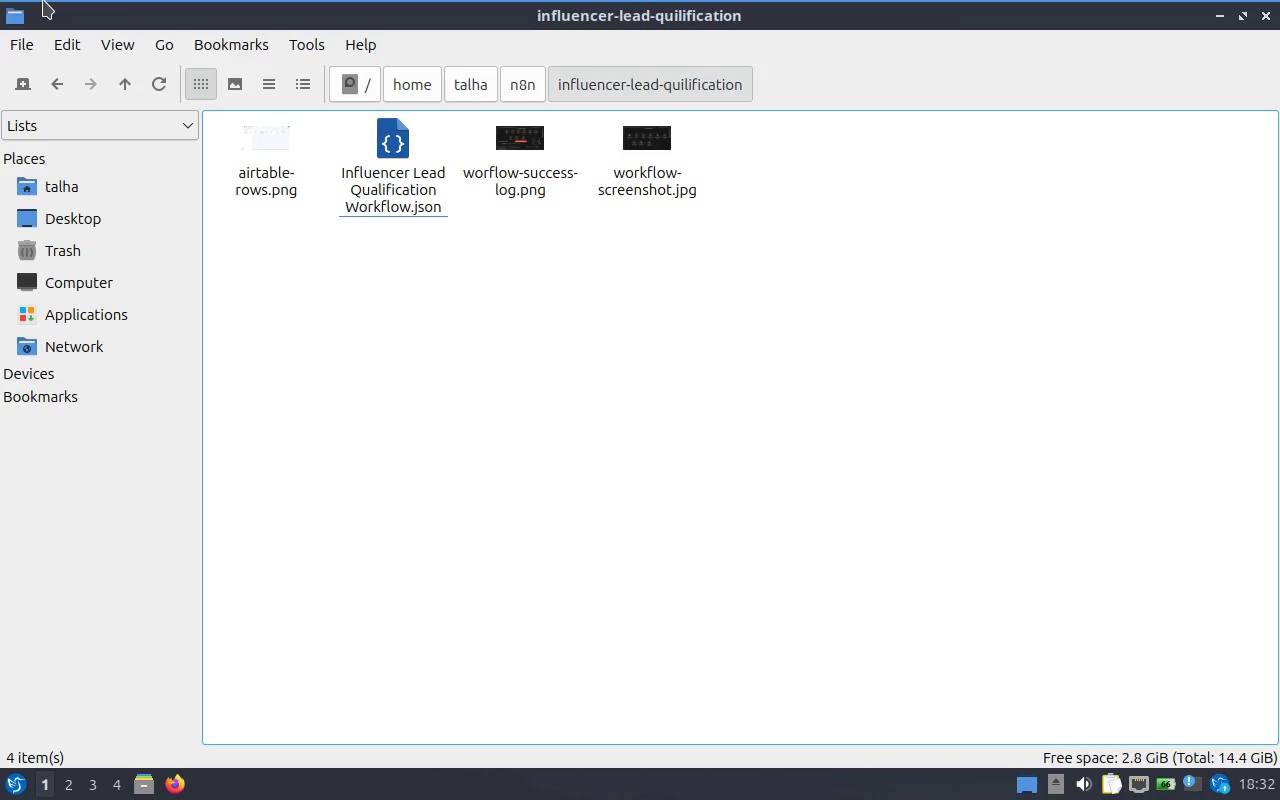 
wait(55.58)
 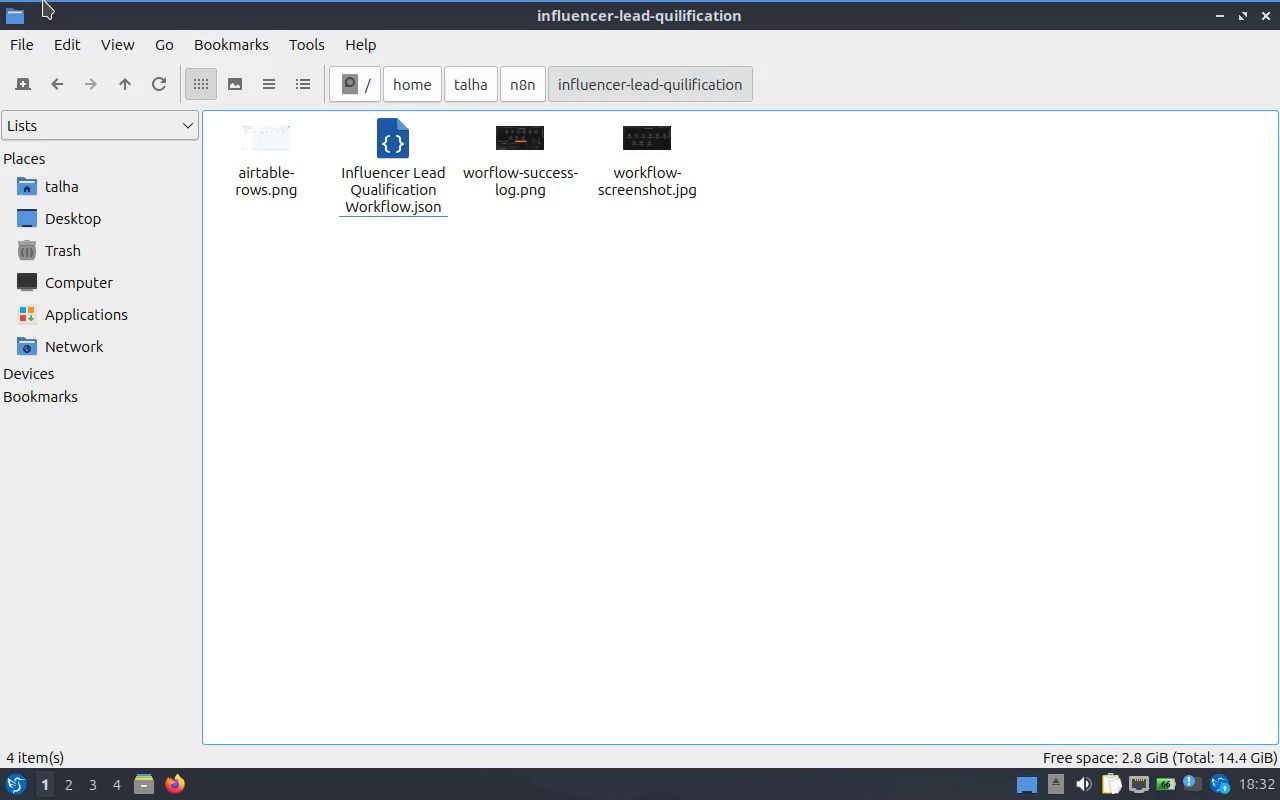 
key(Alt+Tab)
 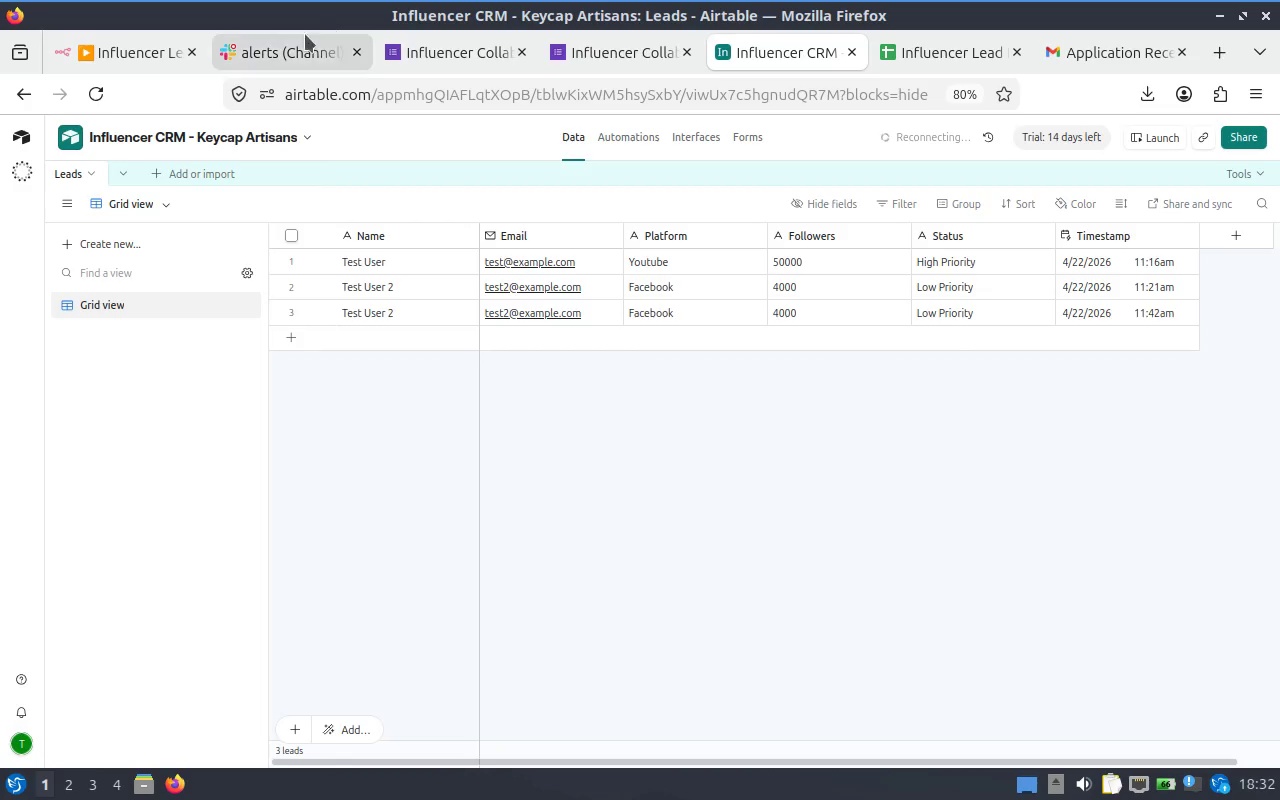 
left_click([292, 43])
 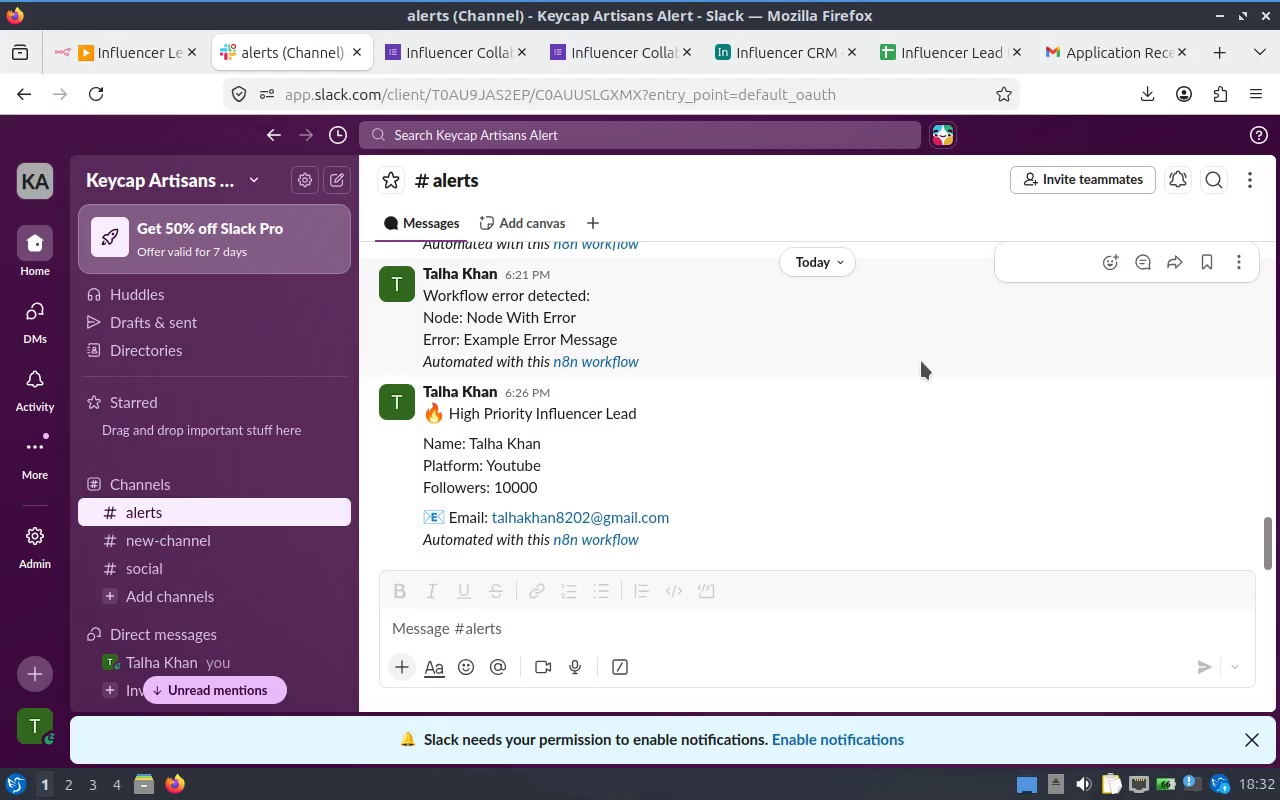 
right_click([950, 392])
 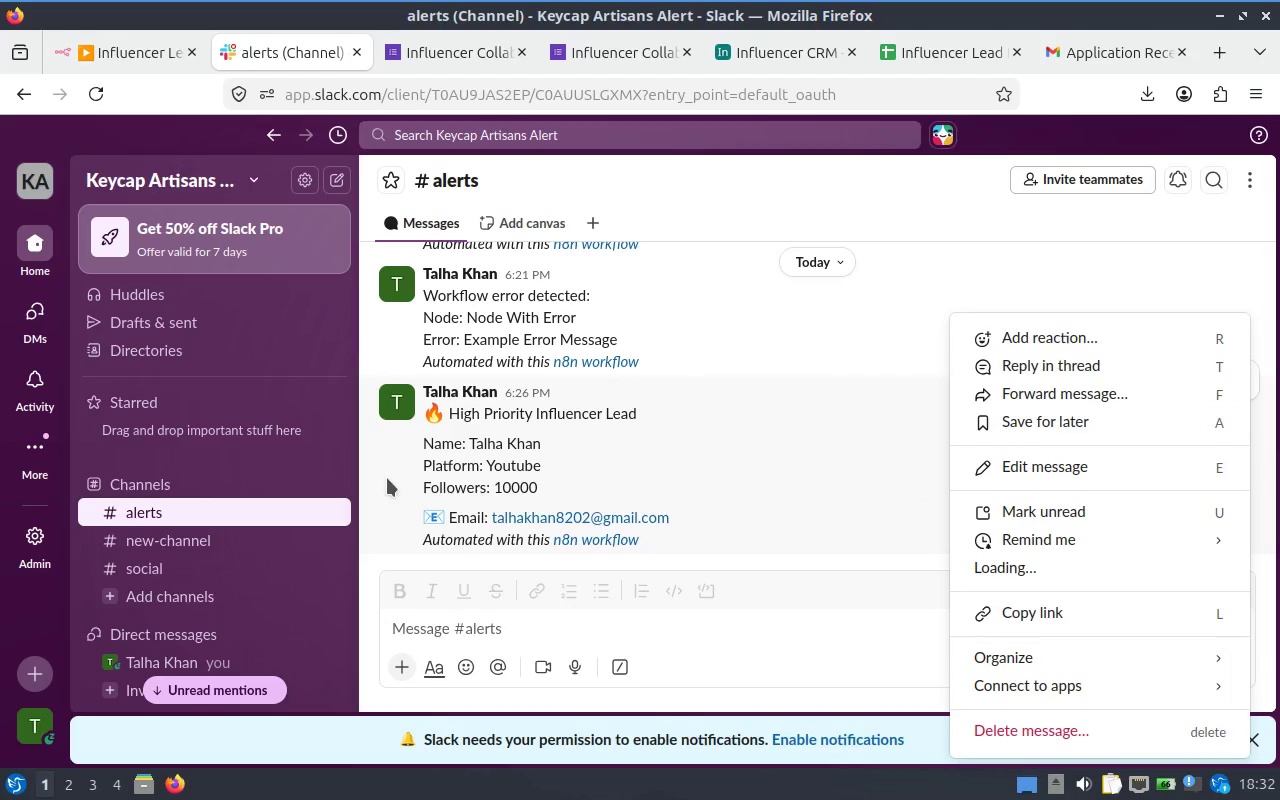 
right_click([340, 444])
 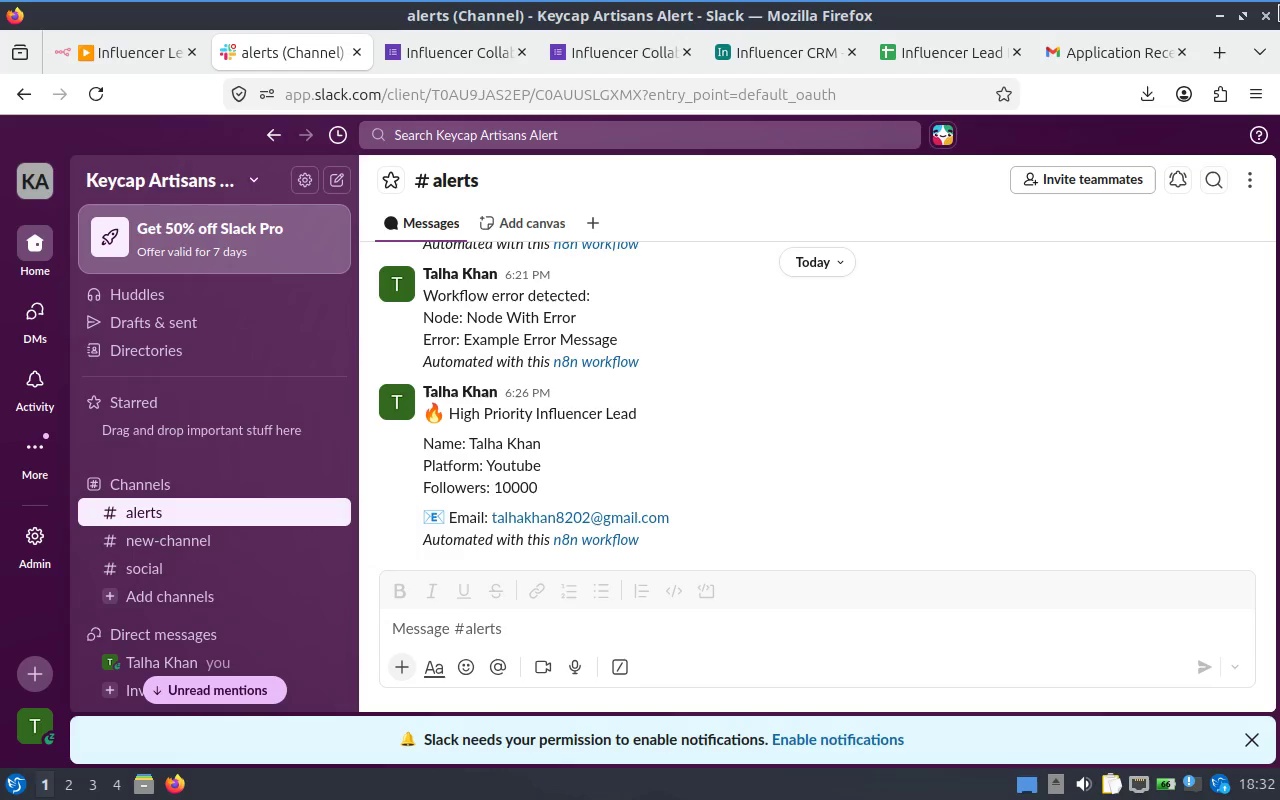 
key(PrintScreen)
 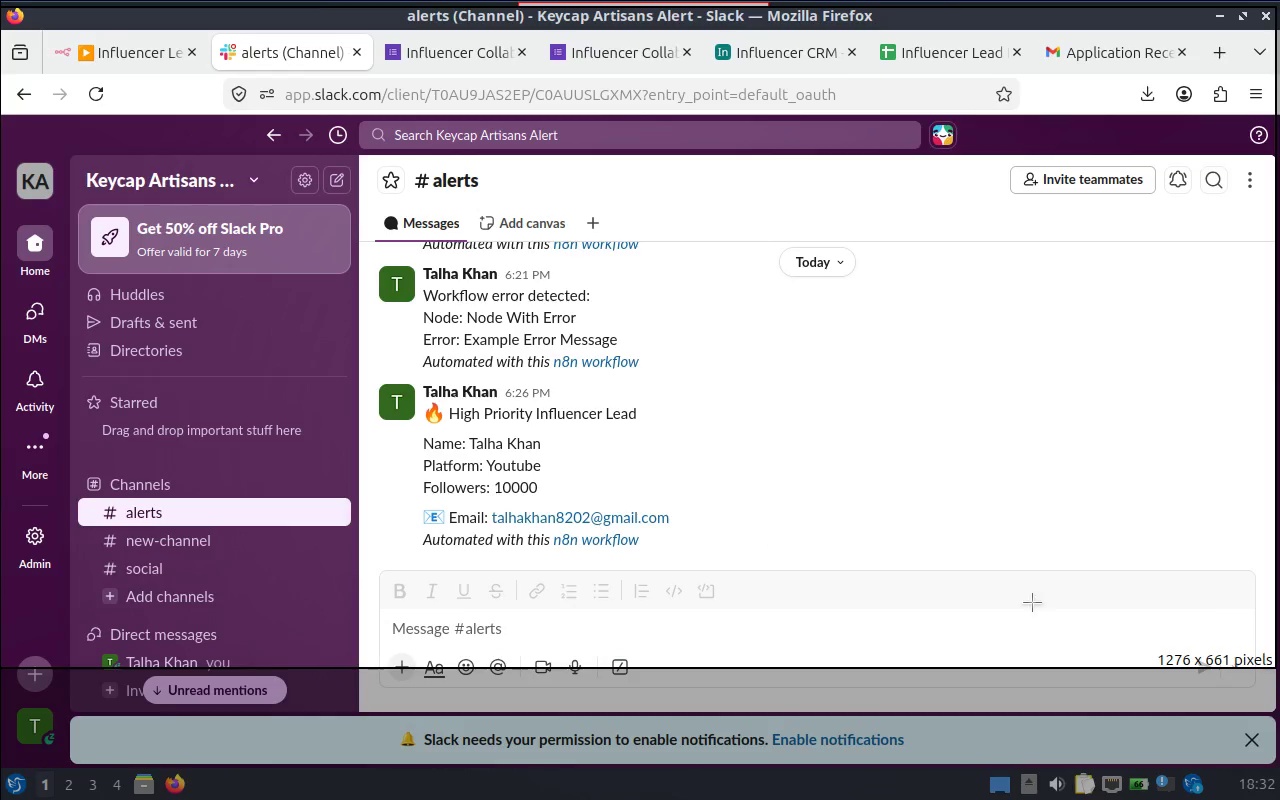 
key(Control+C)
 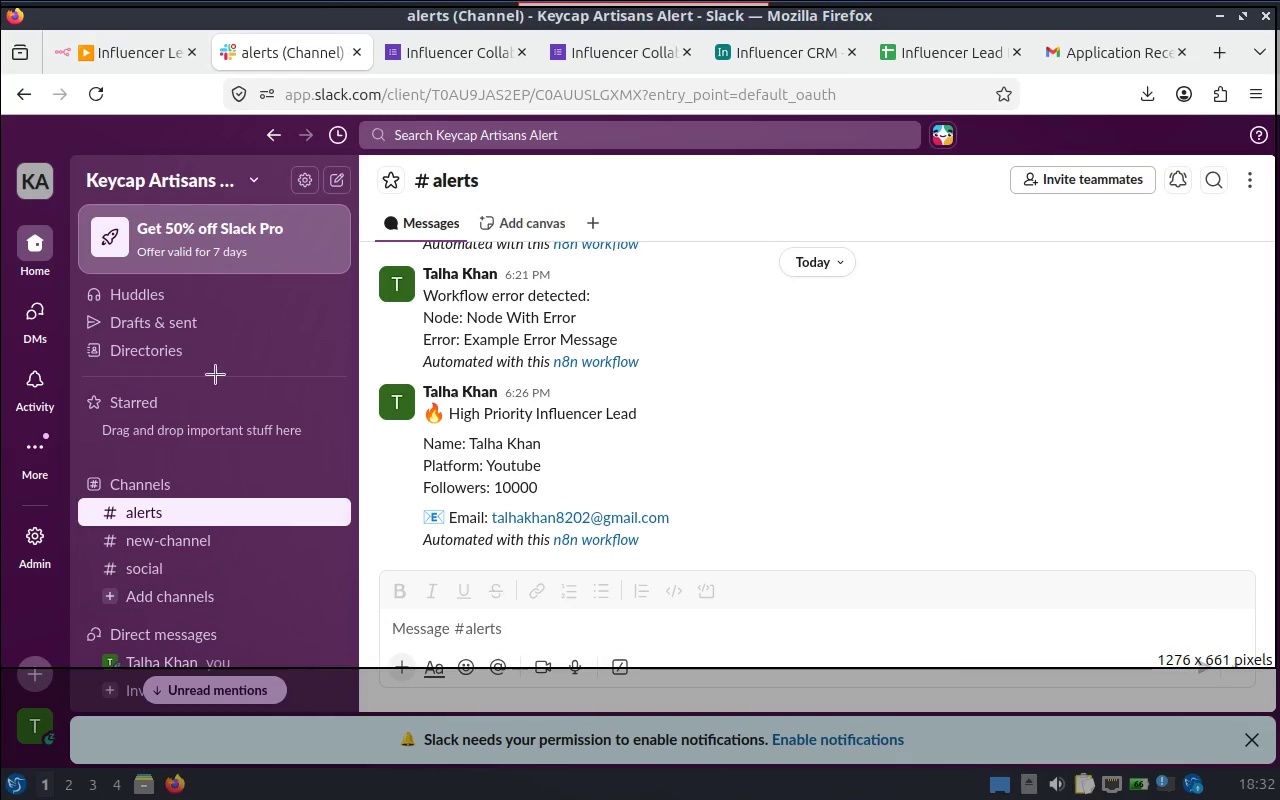 
left_click([0, 103])
 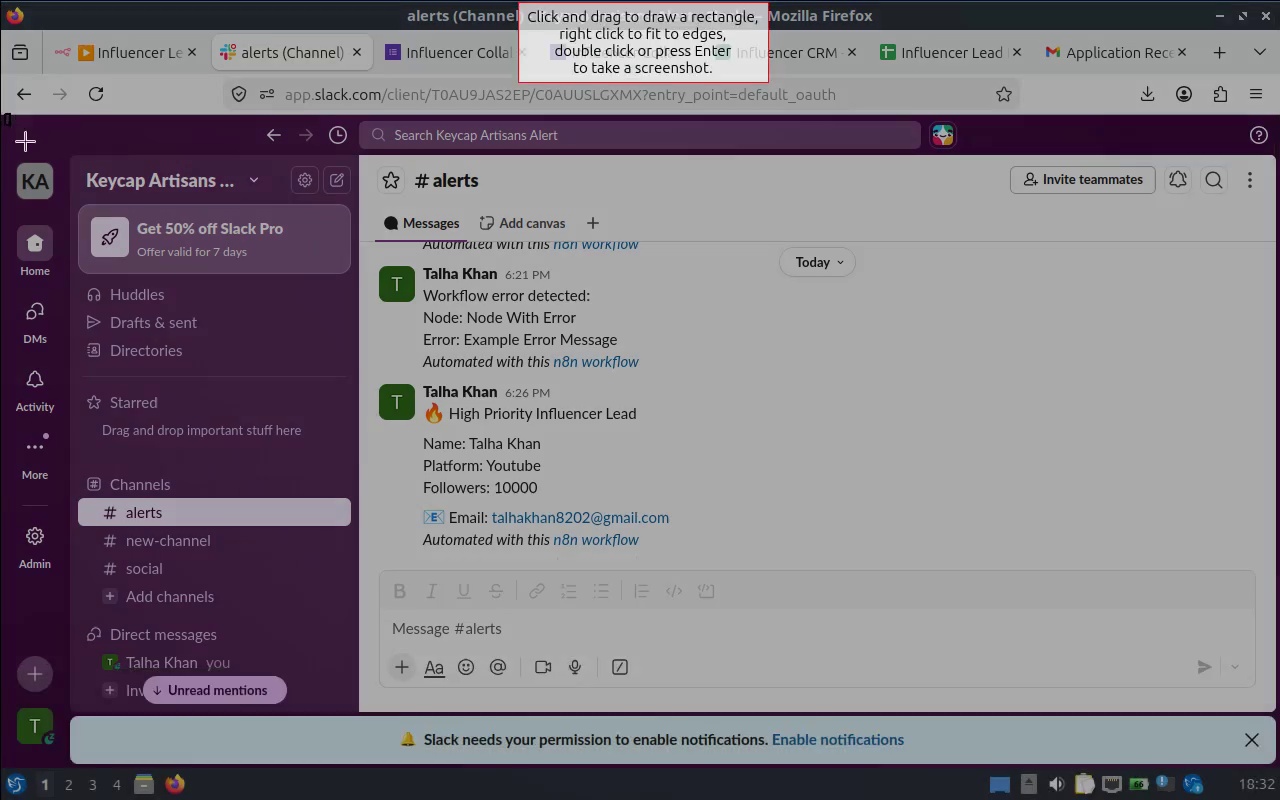 
left_click_drag(start_coordinate=[5, 114], to_coordinate=[1279, 723])
 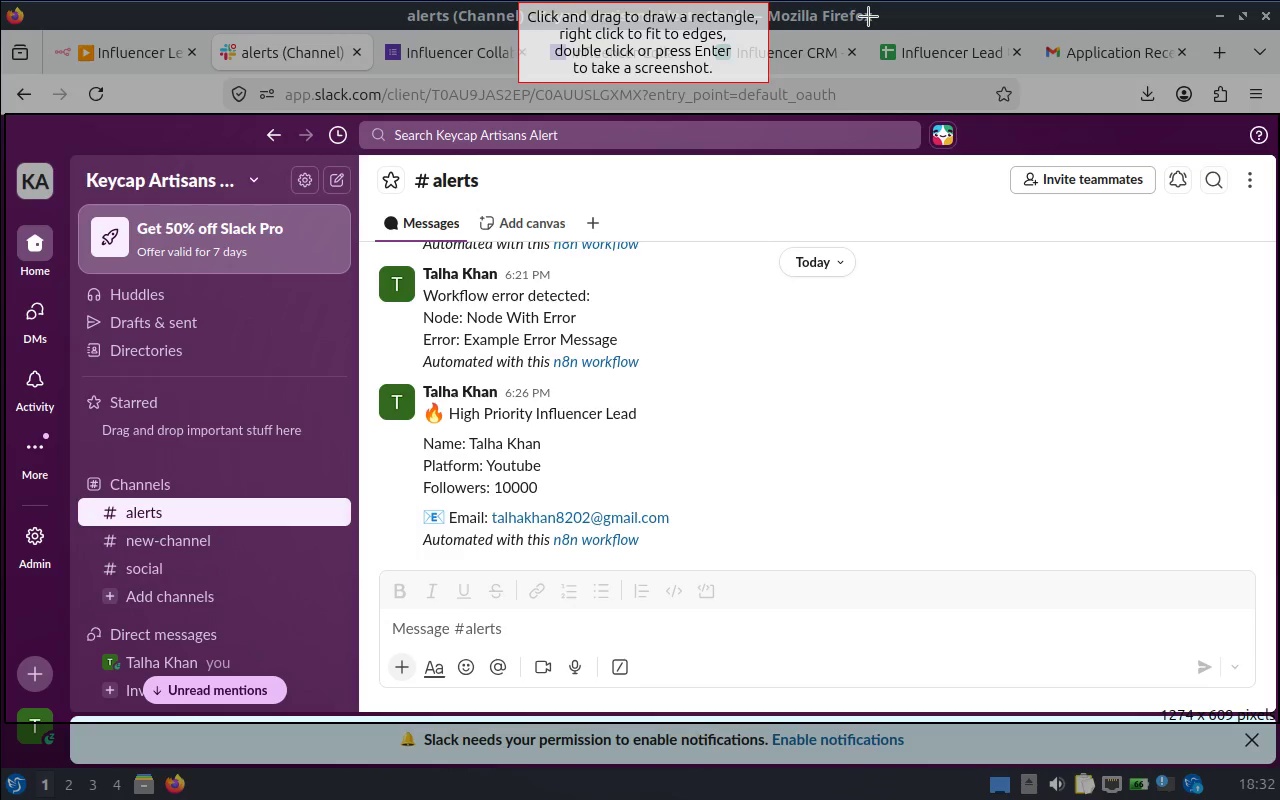 
wait(66.13)
 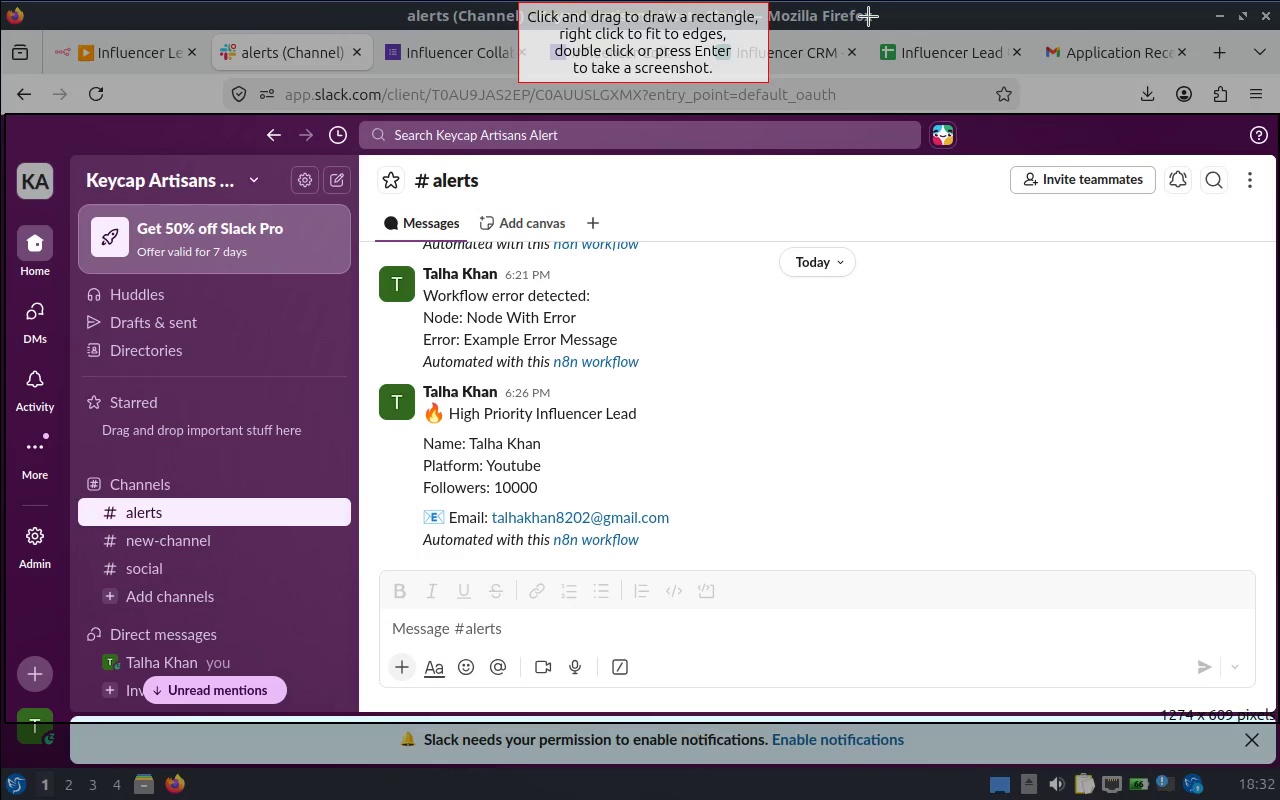 
key(Enter)
 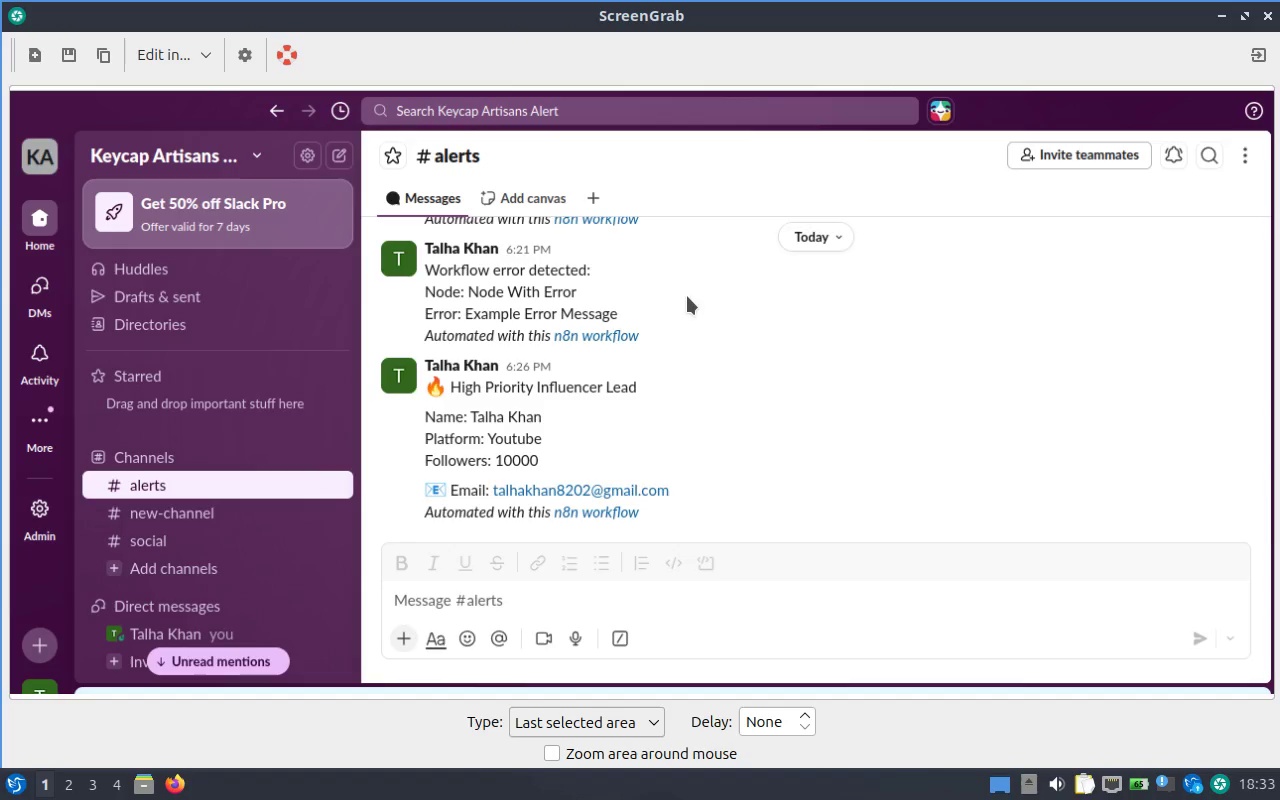 
key(Escape)
 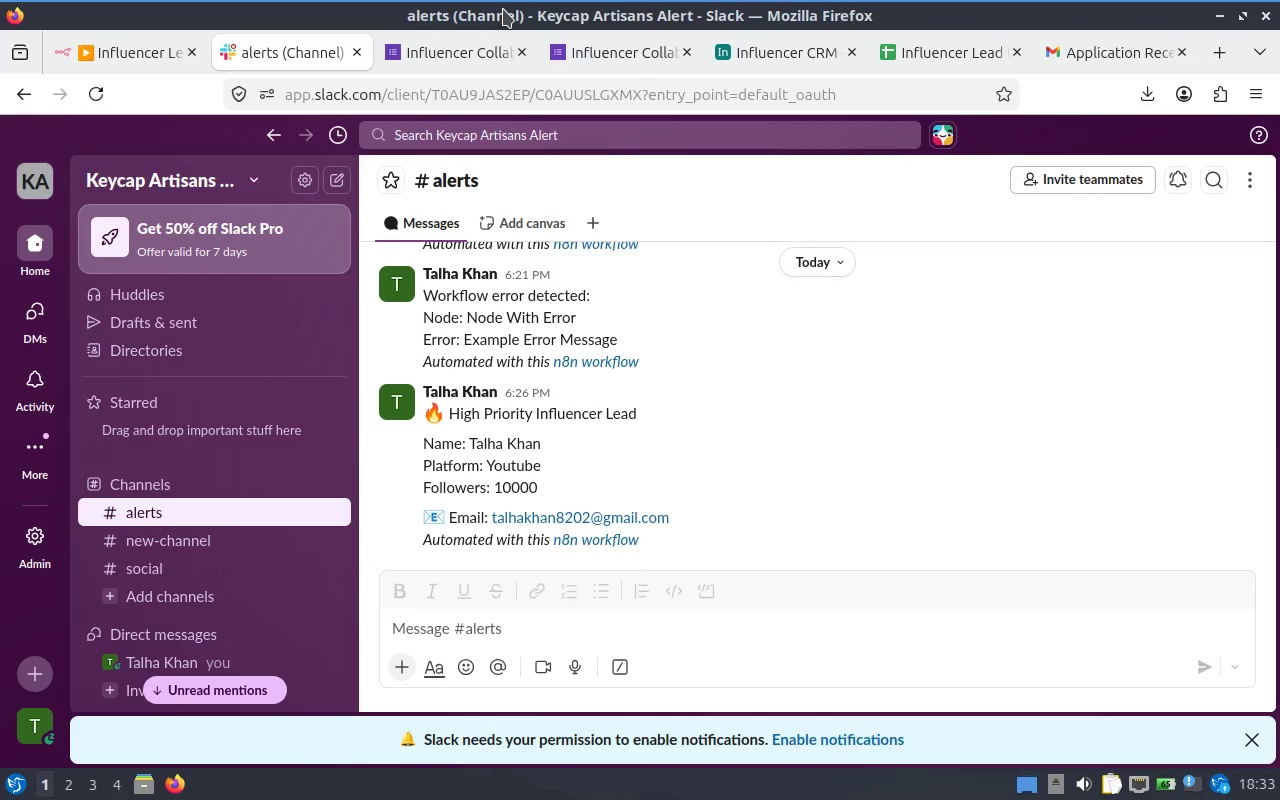 
mouse_move([1171, 0])
 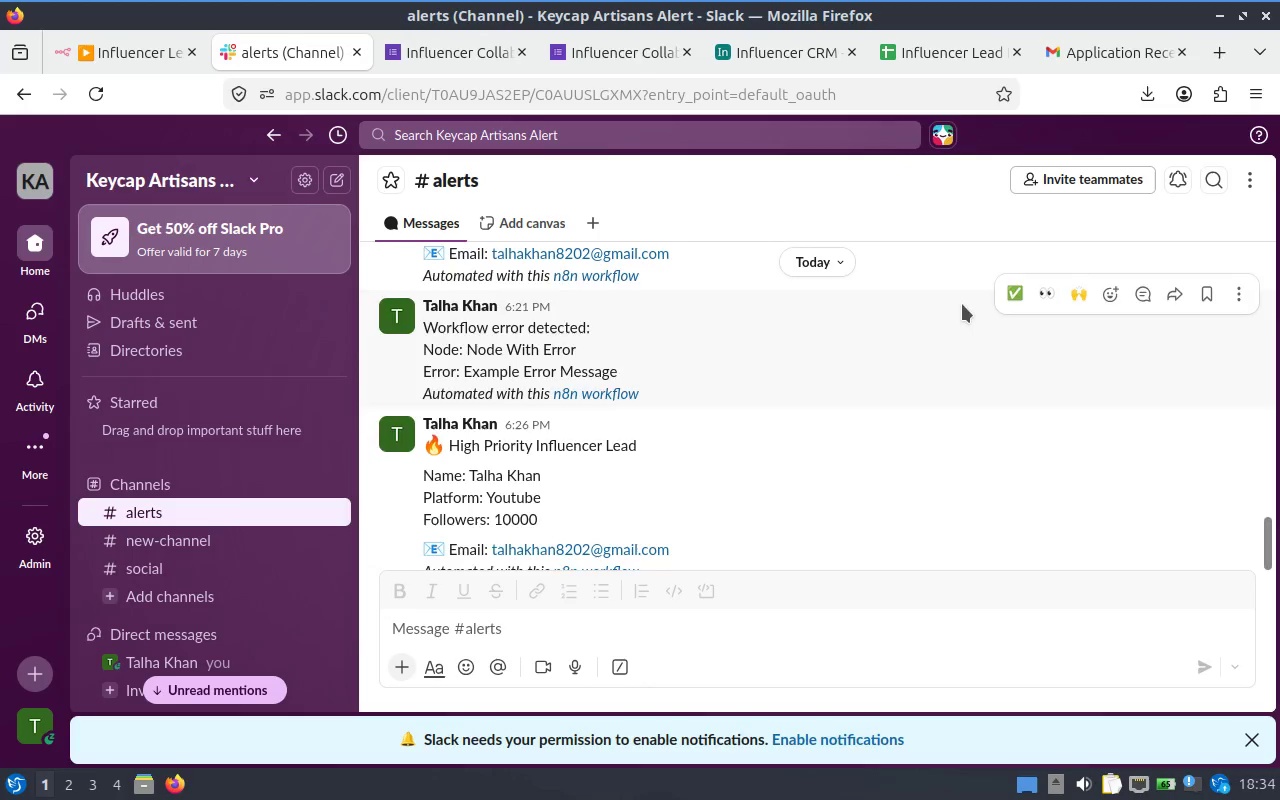 
scroll: coordinate [1052, 452], scroll_direction: up, amount: 4.0
 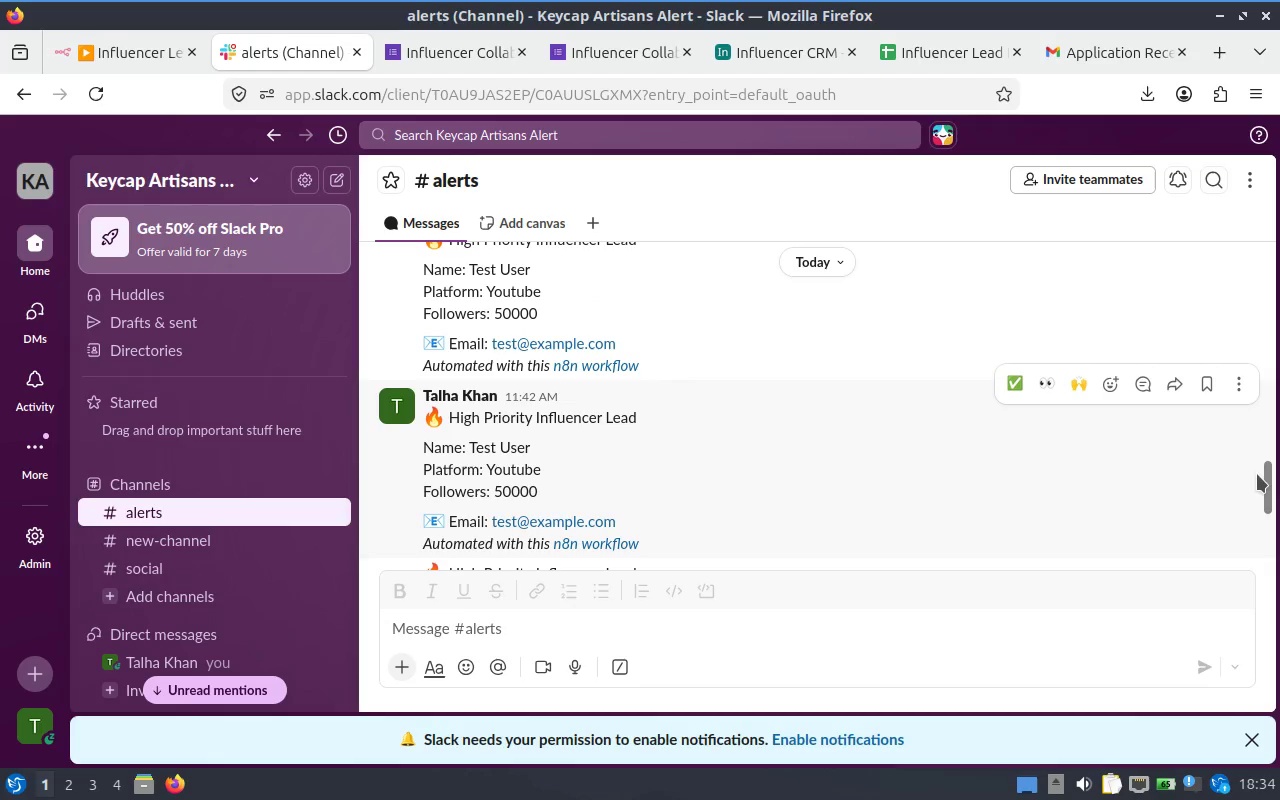 
left_click_drag(start_coordinate=[1270, 476], to_coordinate=[1255, 577])
 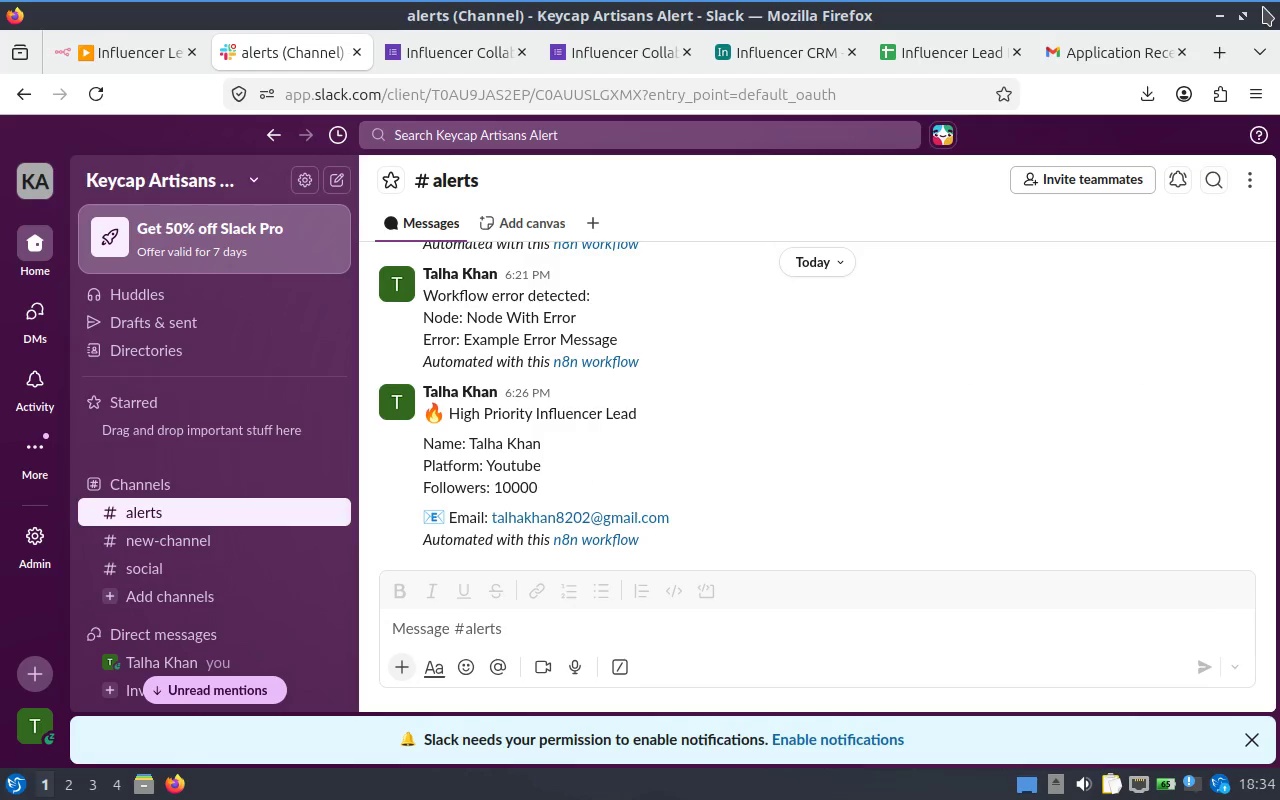 
wait(6.14)
 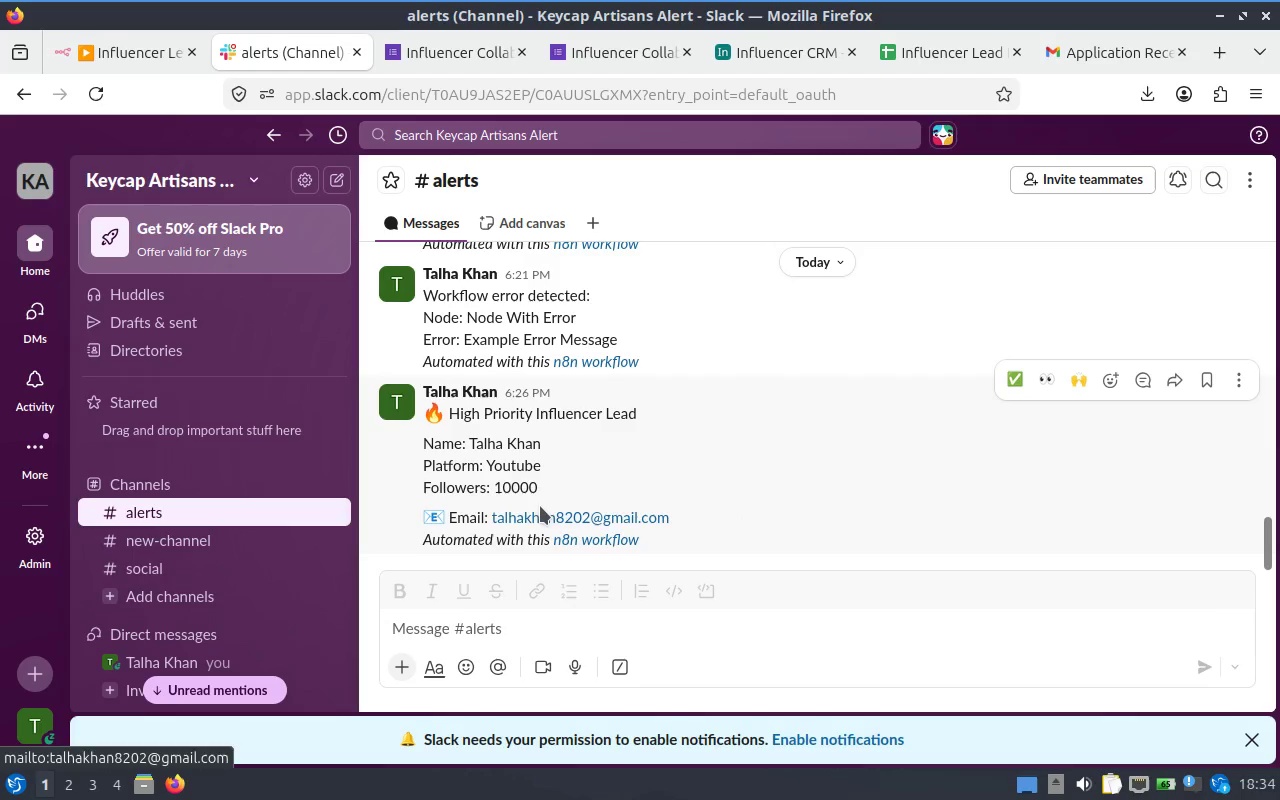 
key(PrintScreen)
 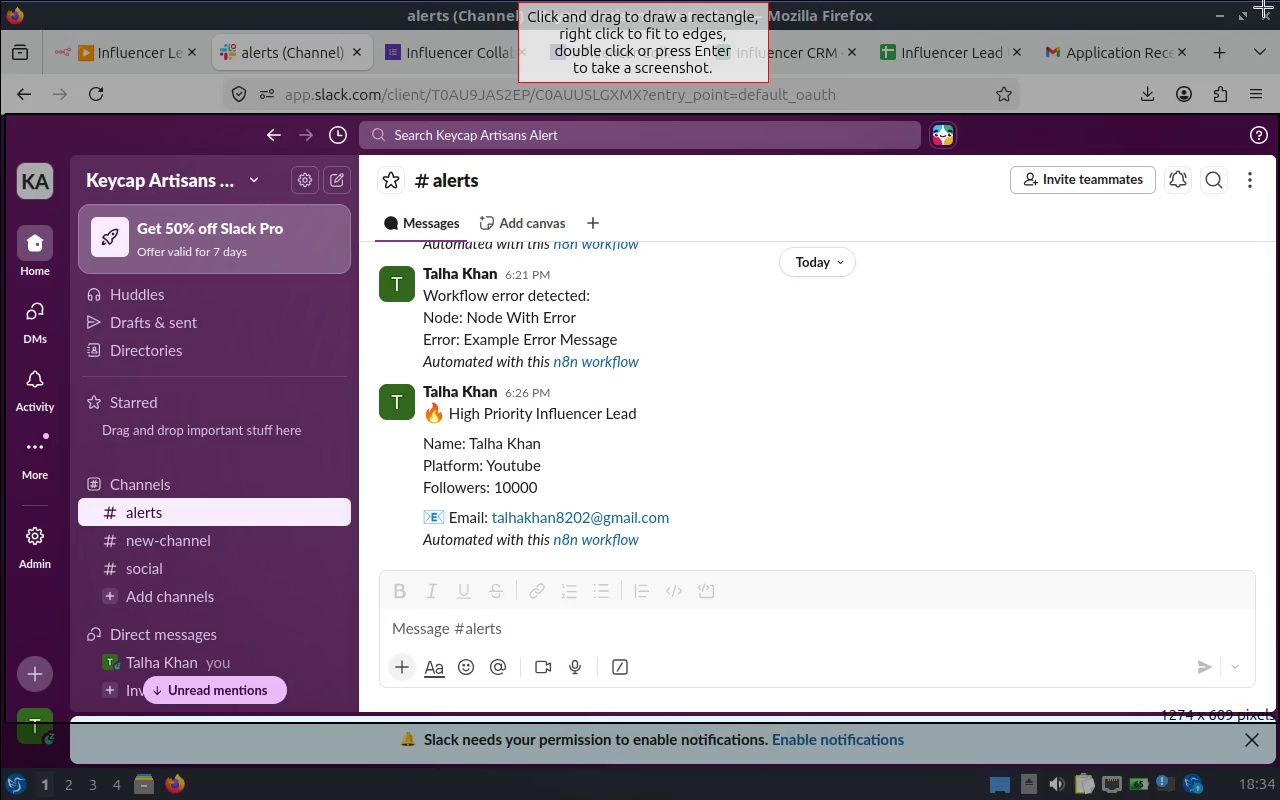 
key(Enter)
 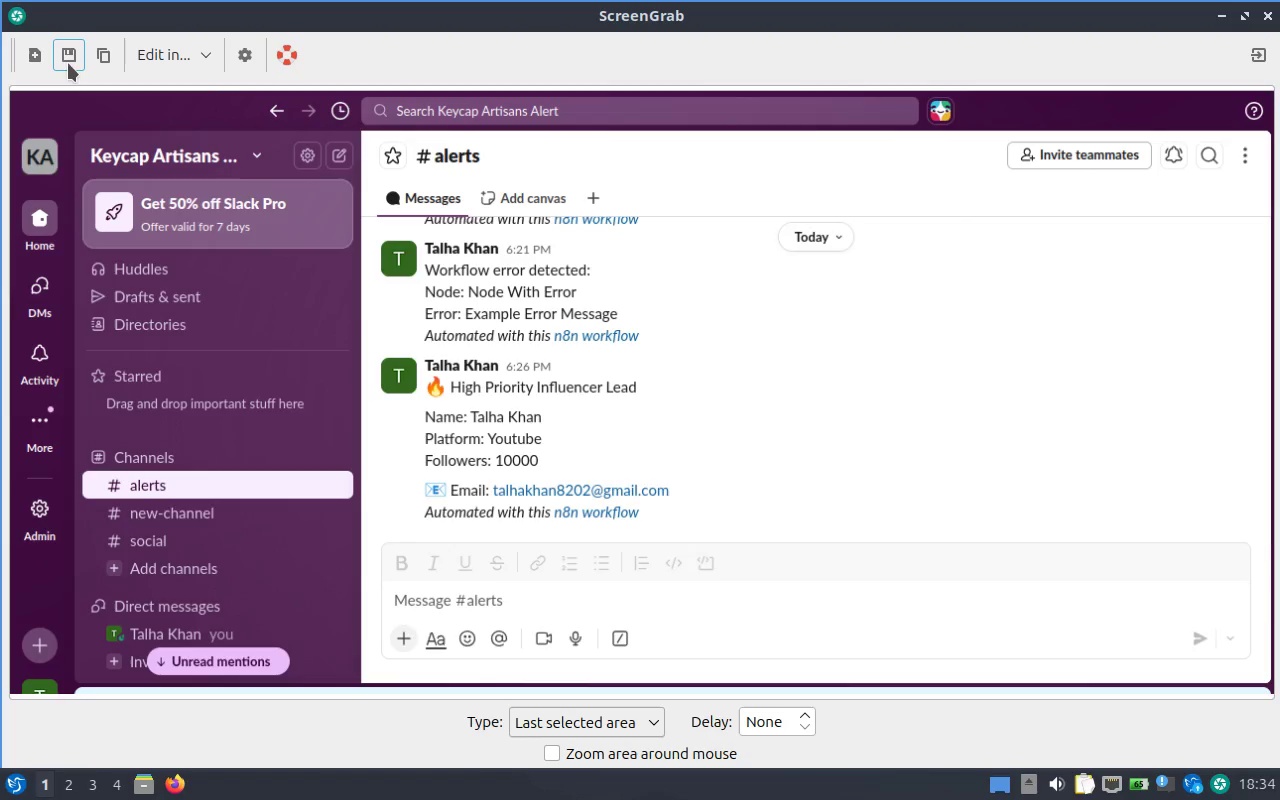 
left_click([69, 58])
 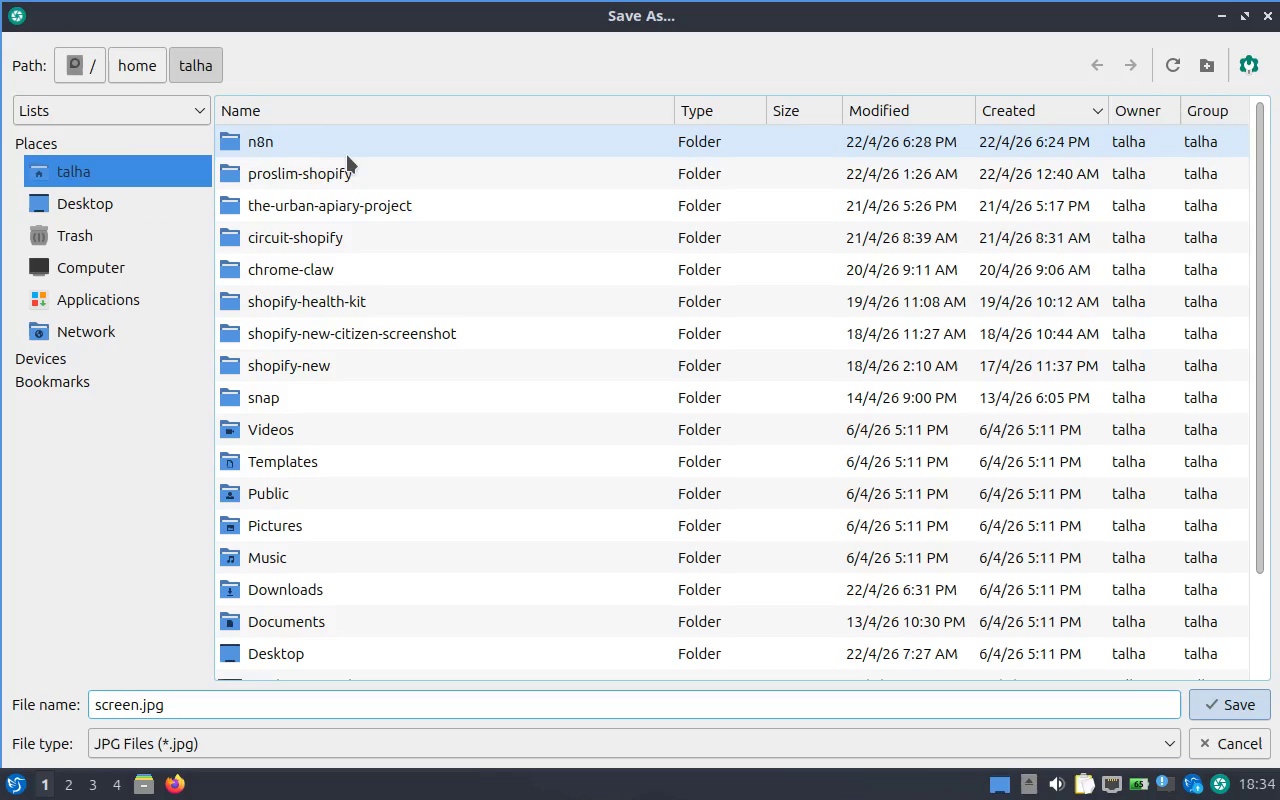 
double_click([339, 149])
 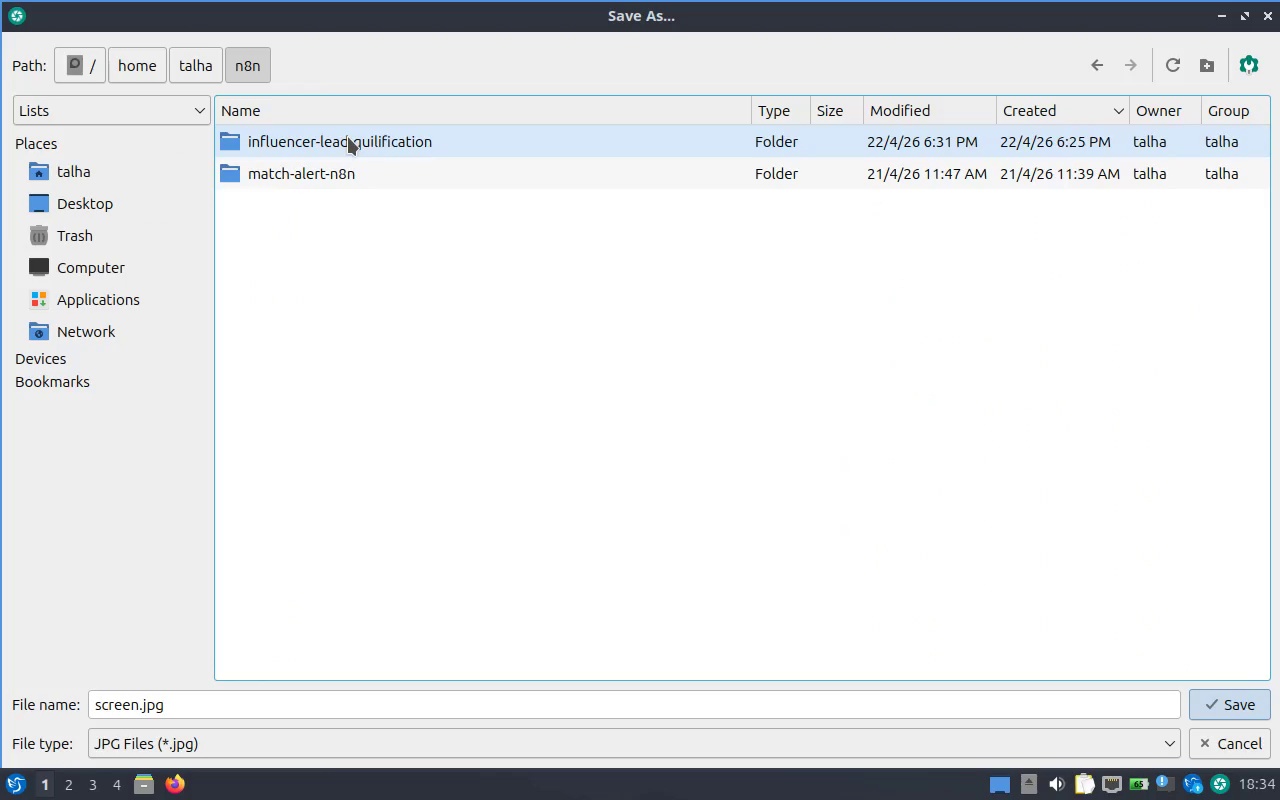 
double_click([348, 137])
 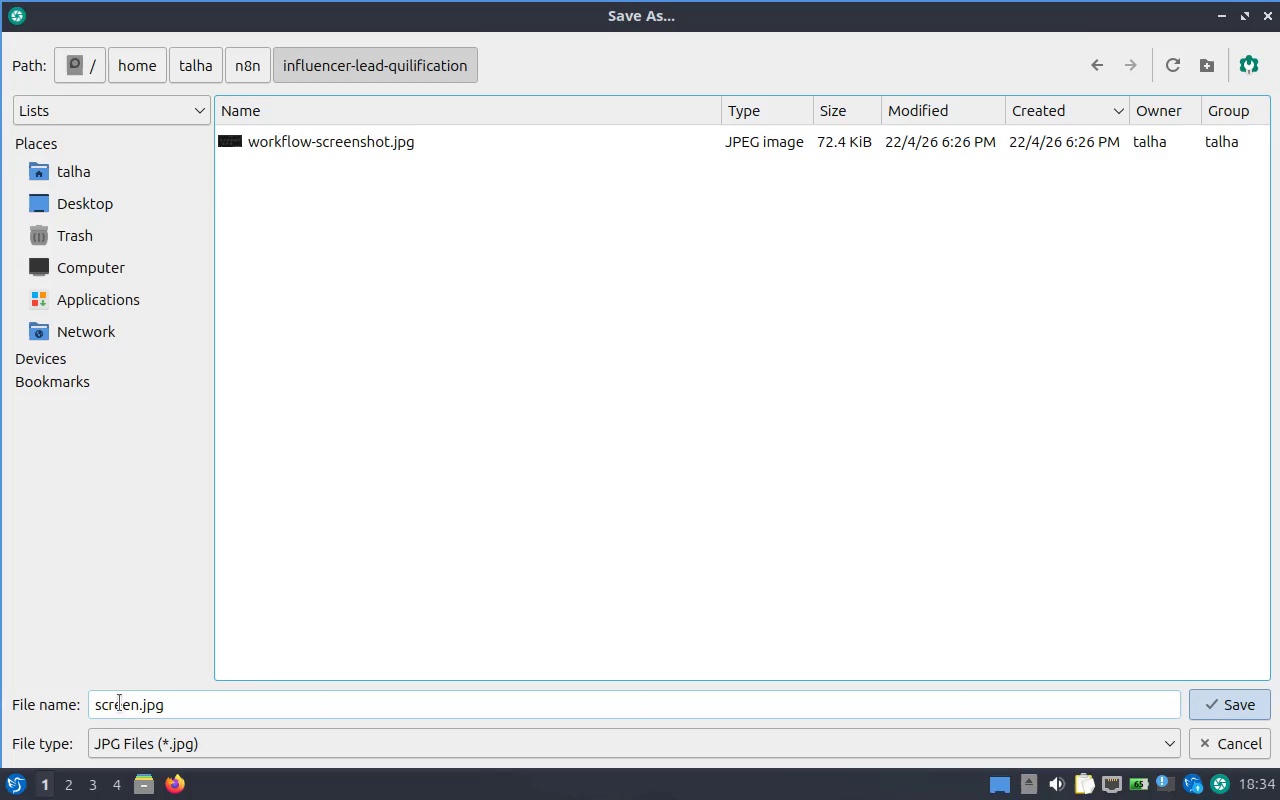 
double_click([110, 699])
 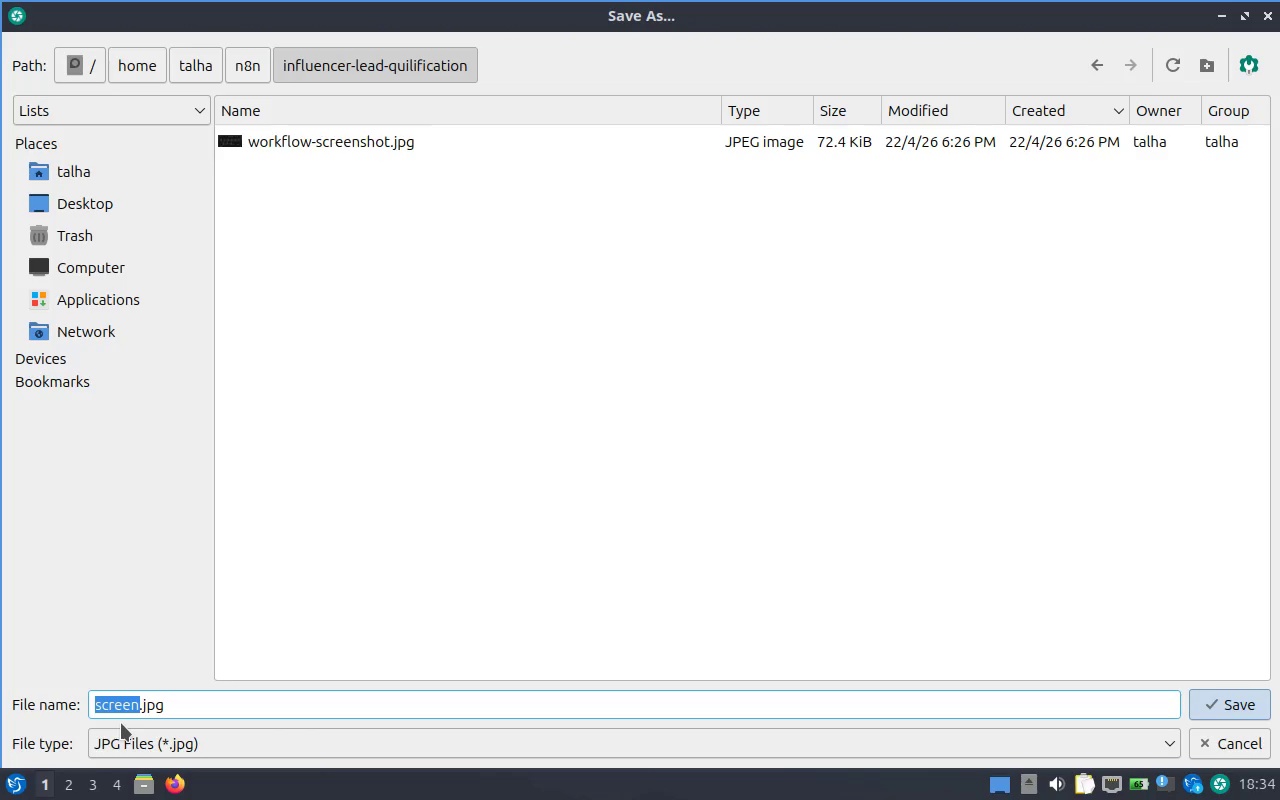 
wait(7.0)
 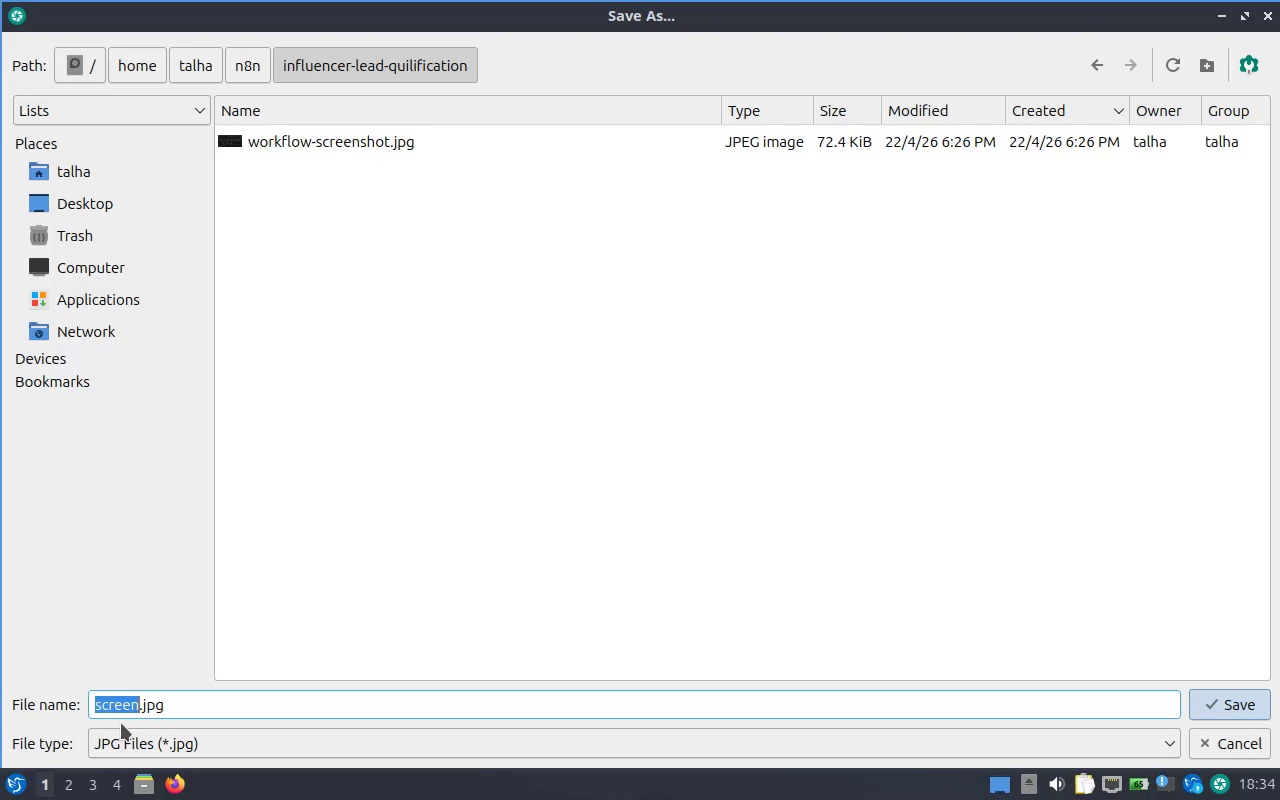 
type(slack-notifications)
 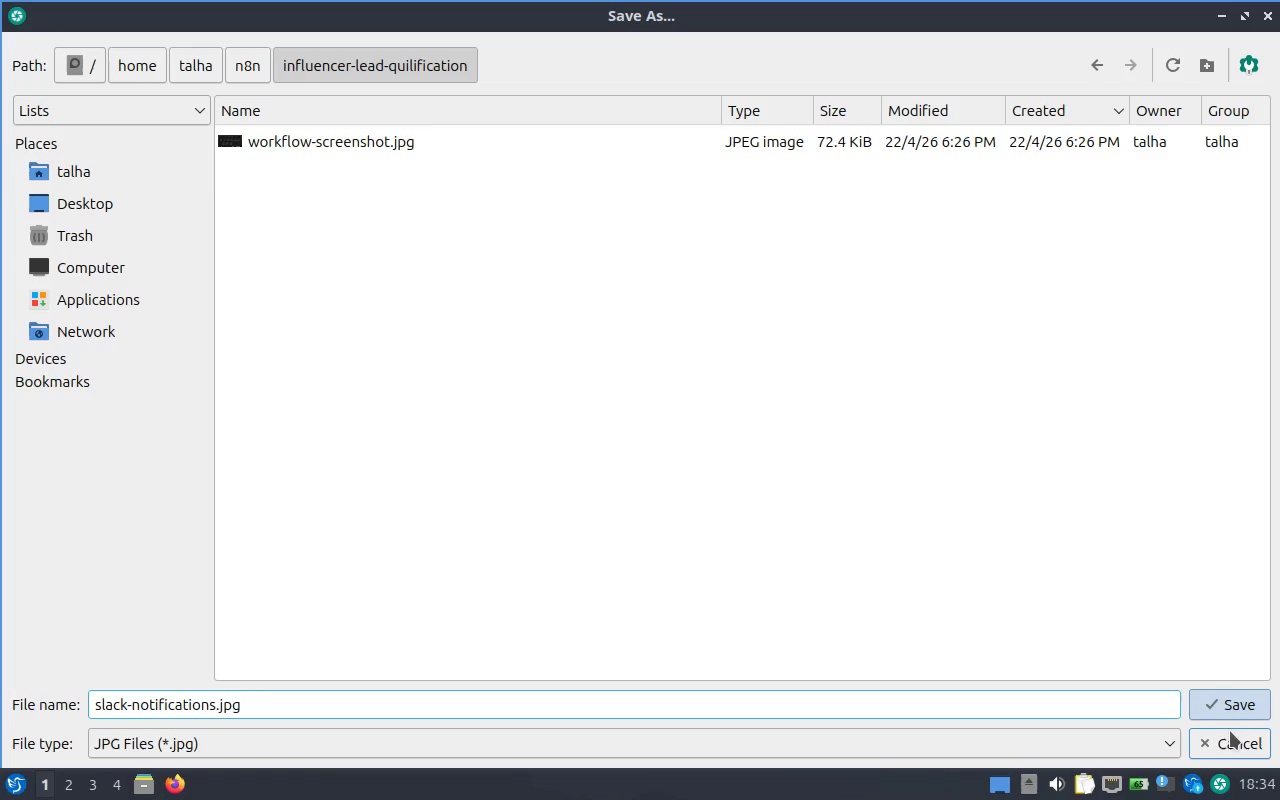 
left_click([1217, 707])
 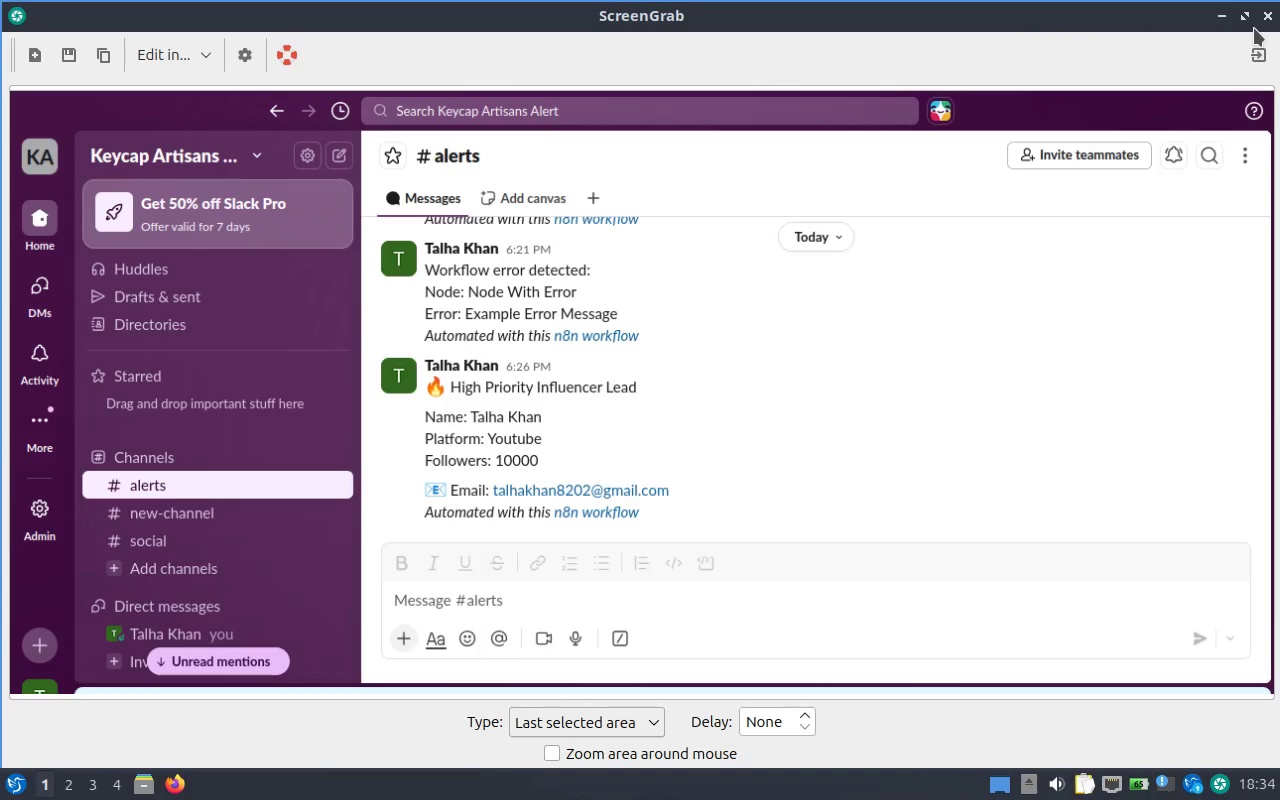 
mouse_move([1254, 68])
 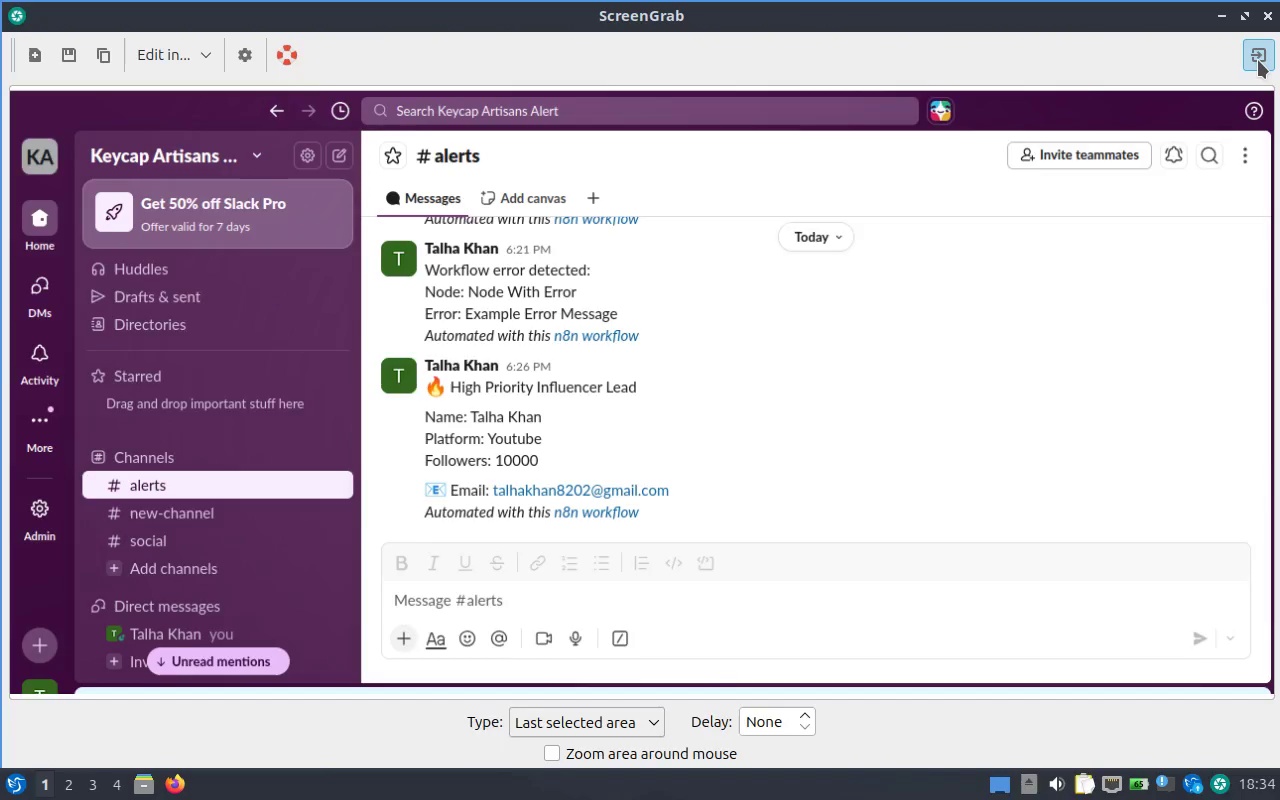 
left_click([1258, 60])
 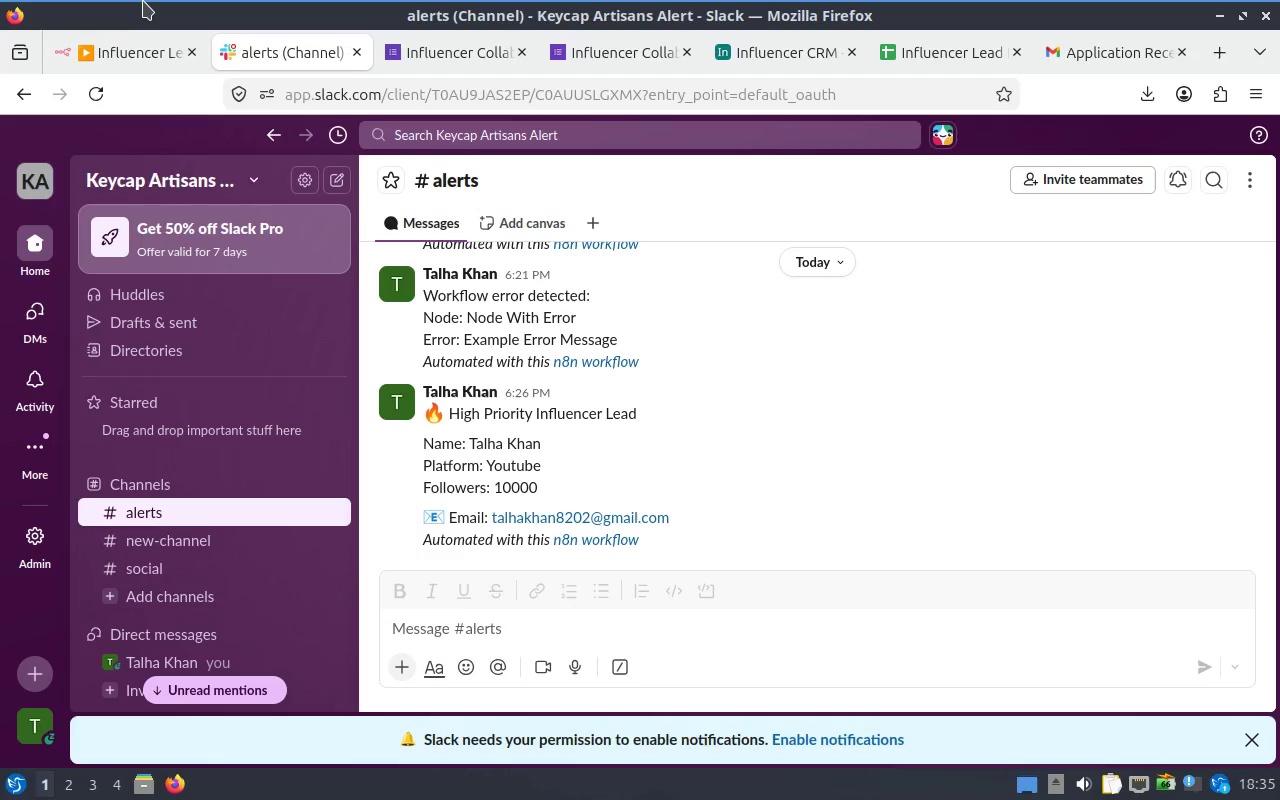 
wait(66.8)
 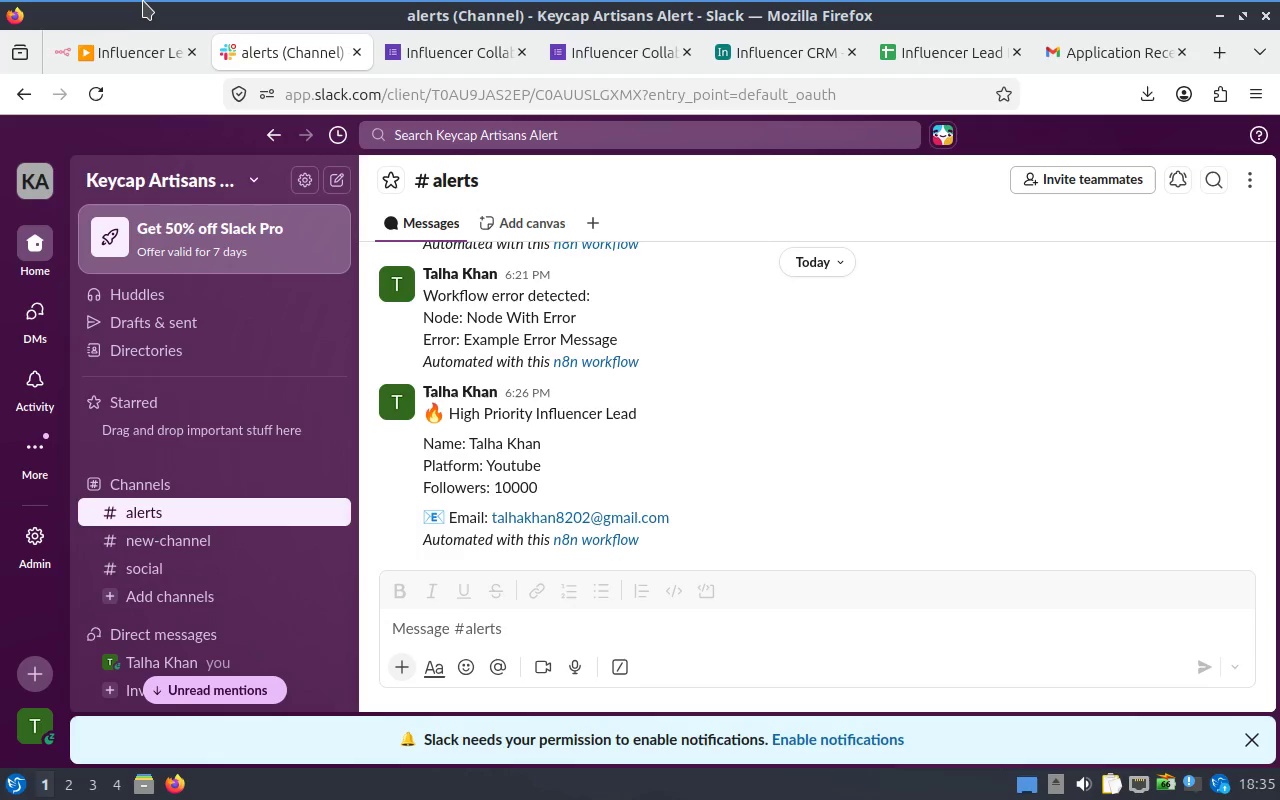 
left_click([1219, 14])
 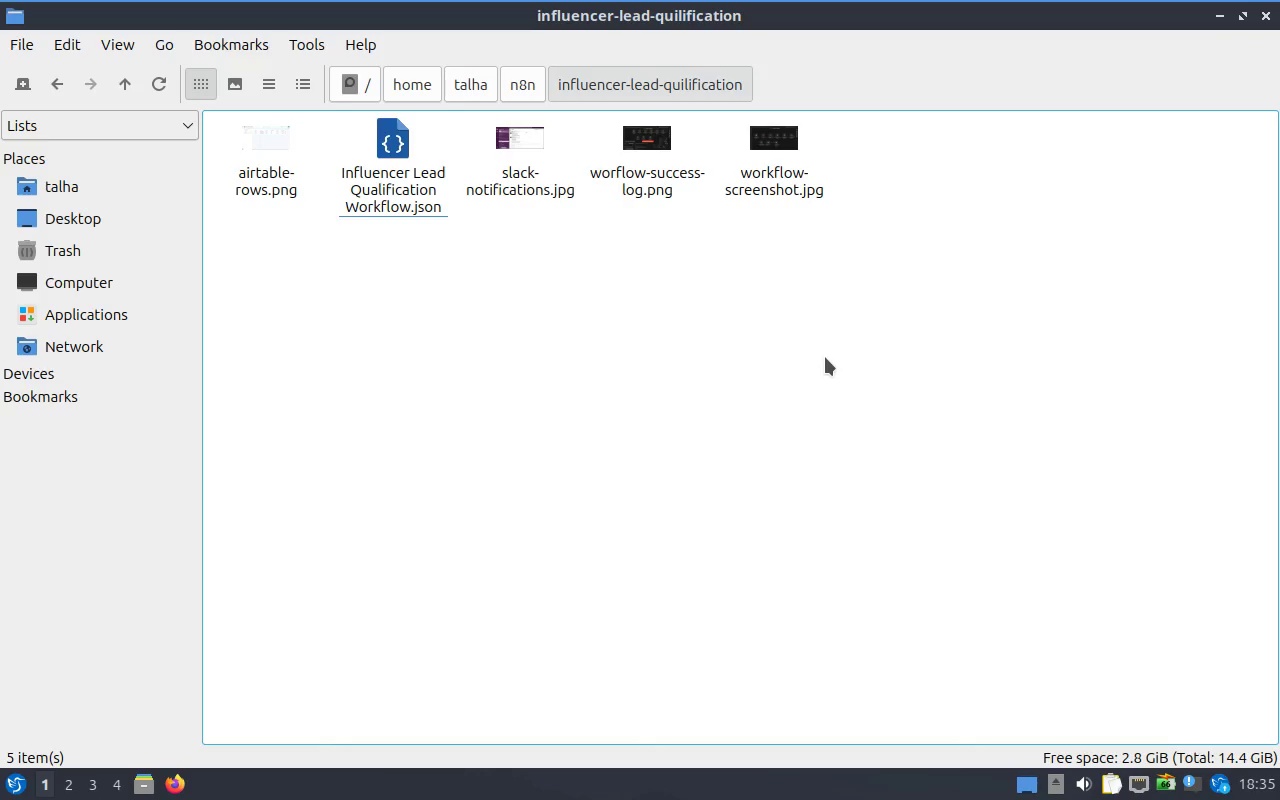 
right_click([825, 357])
 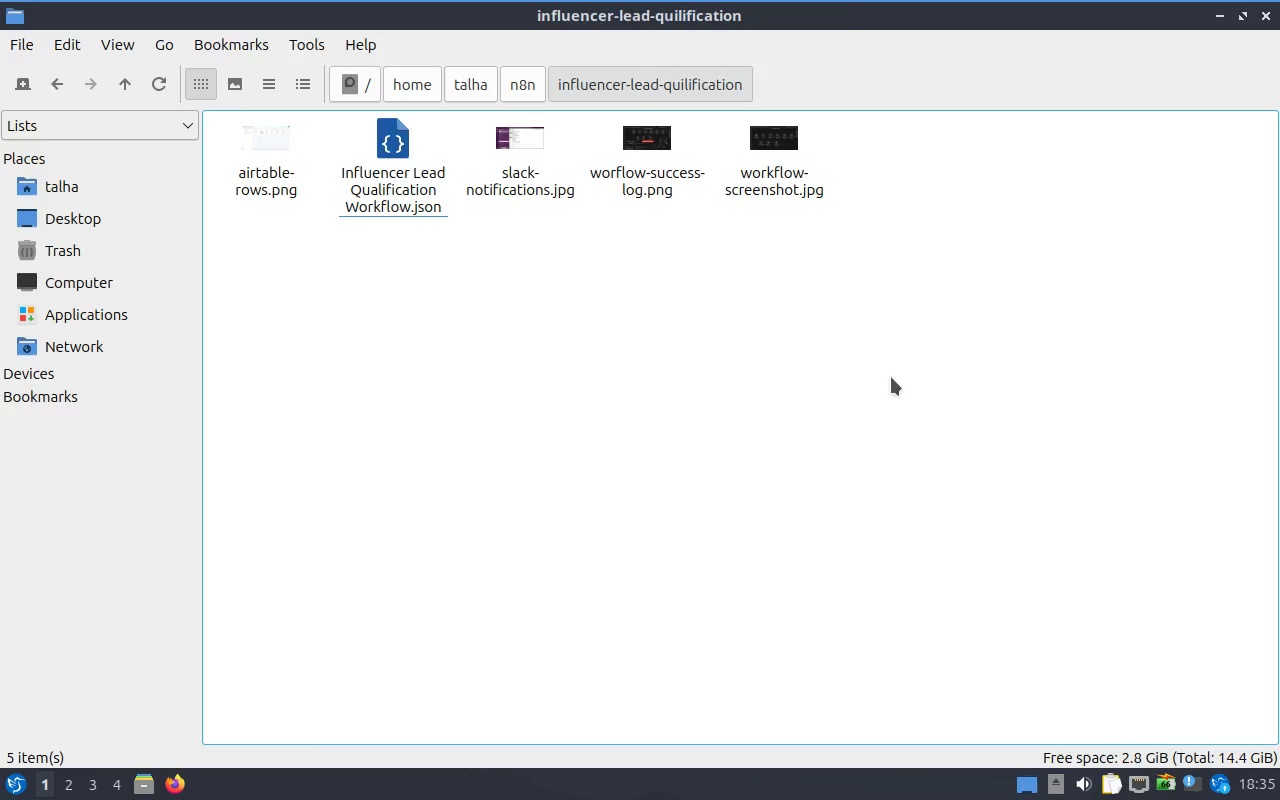 
left_click([891, 377])
 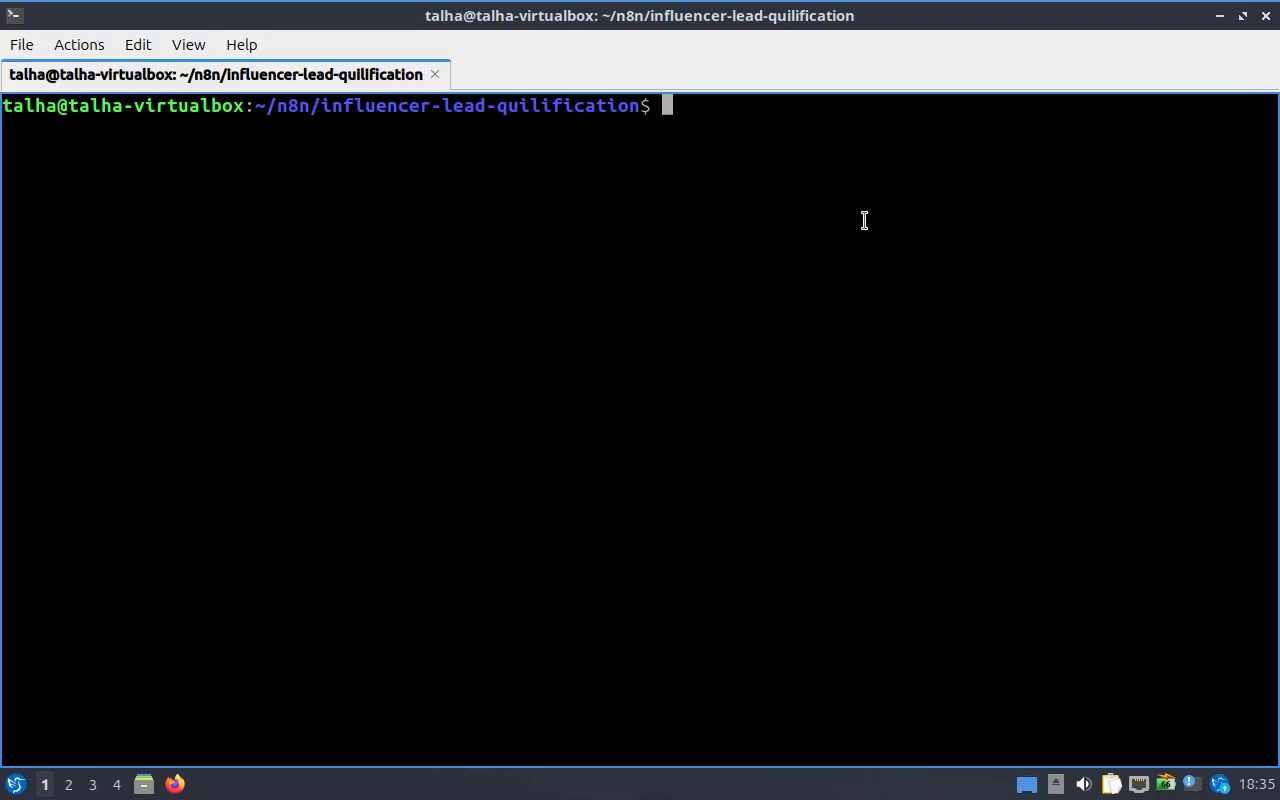 
type(cd..)
key(Backspace)
key(Backspace)
type( ..)
 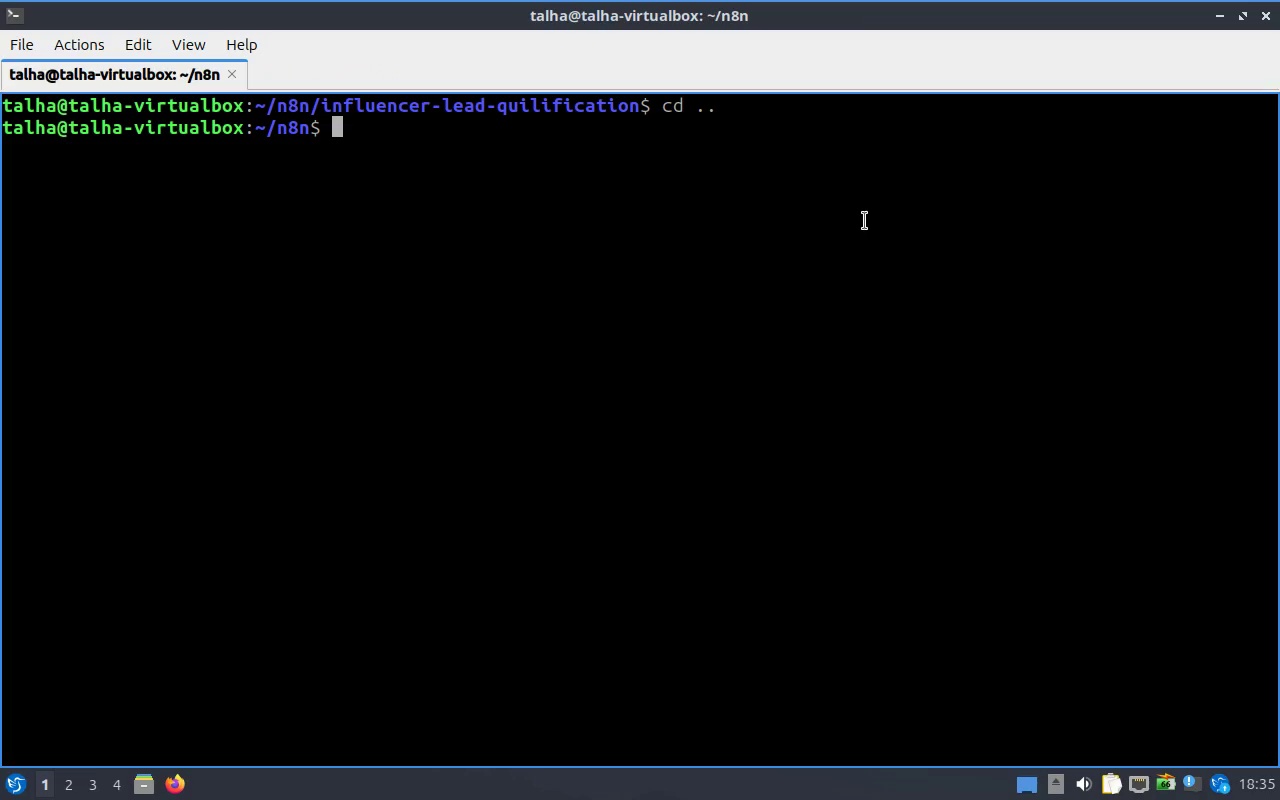 
key(Enter)
 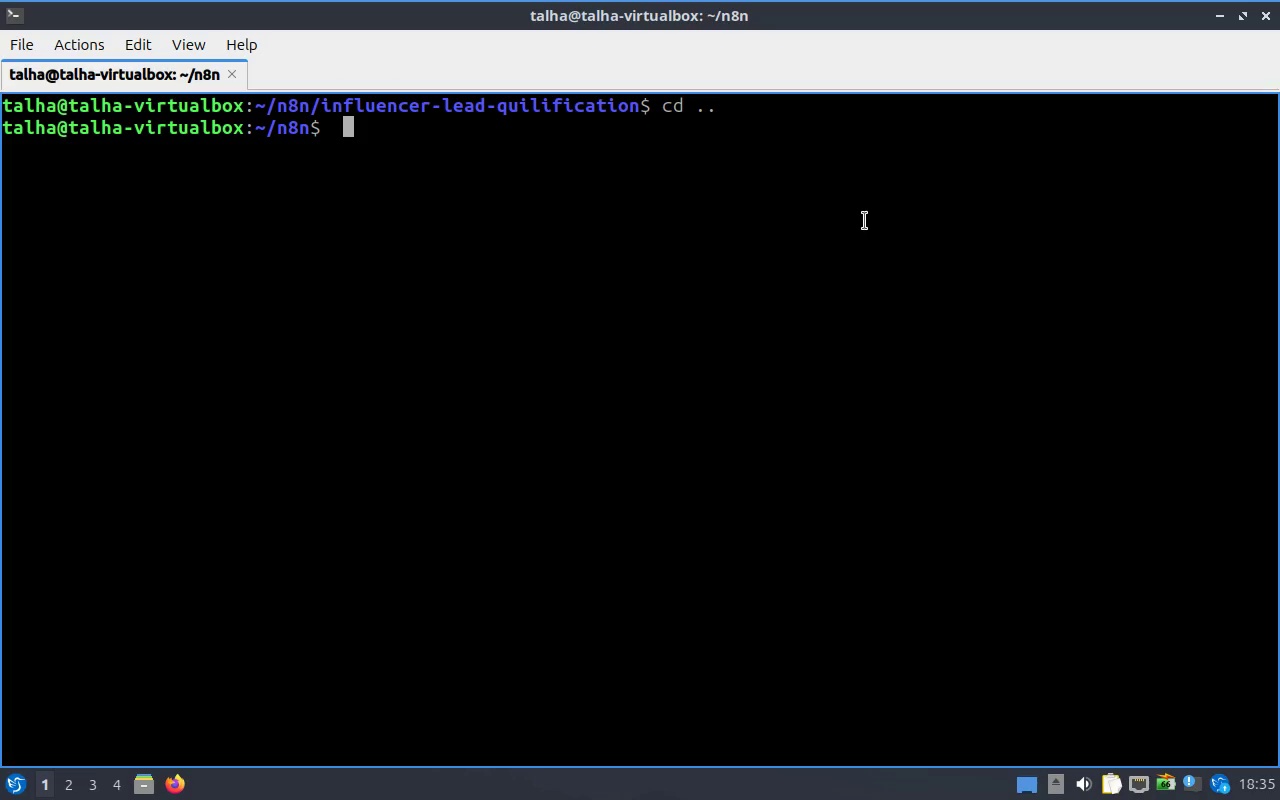 
type( cd ..)
 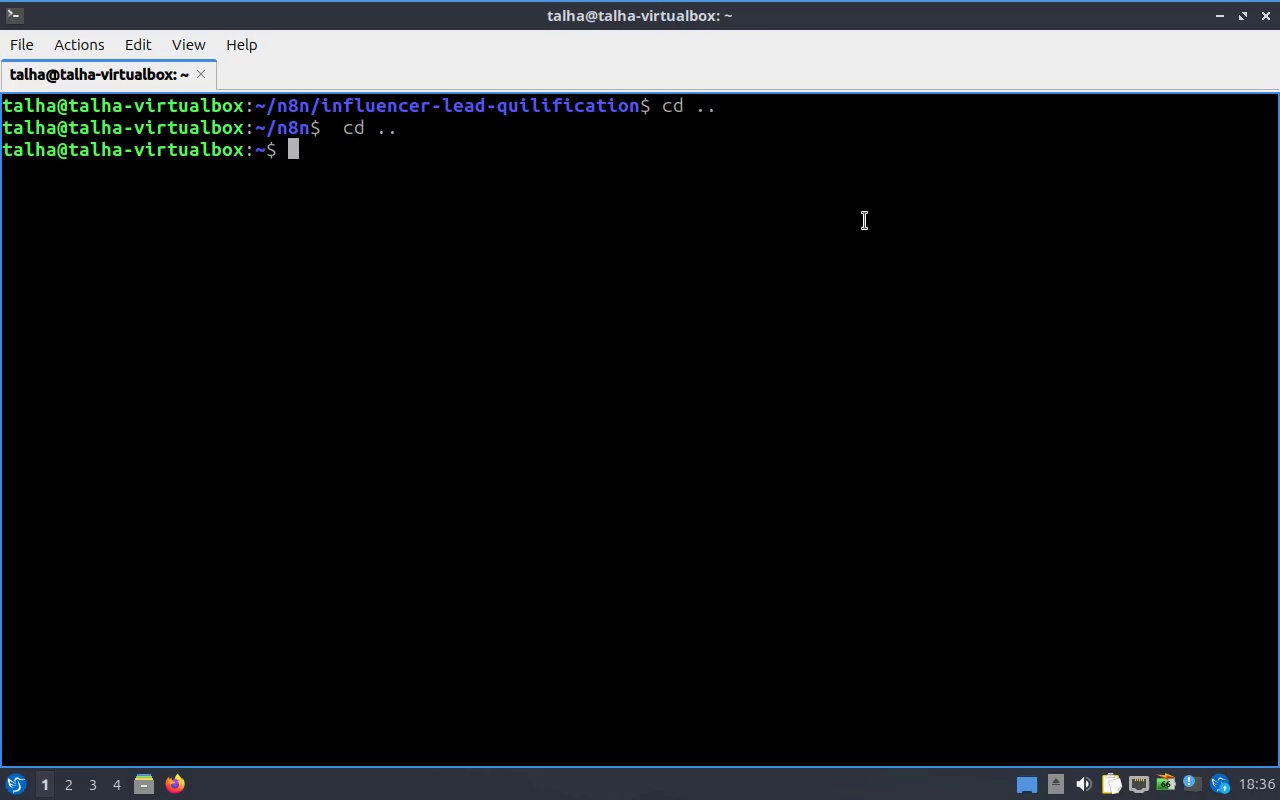 
key(Enter)
 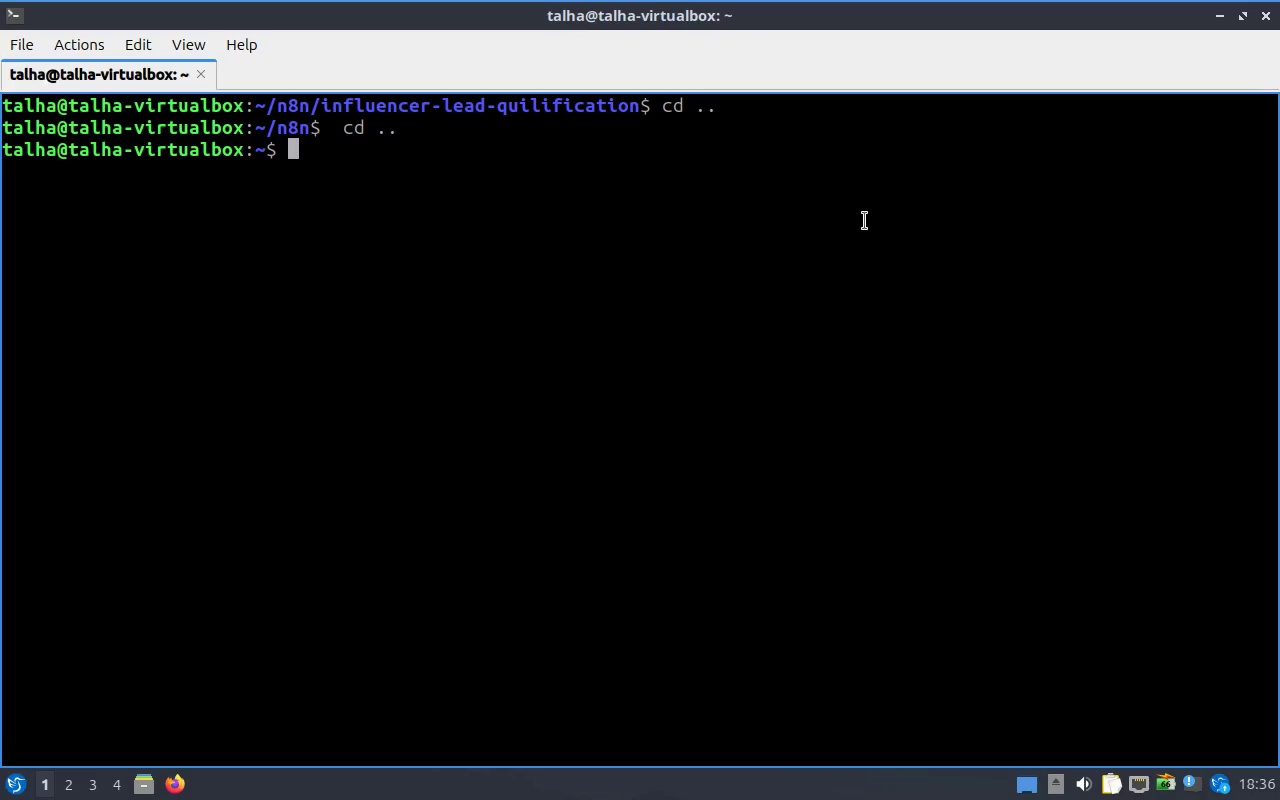 
type(sudo apt install screenrecord)
key(Backspace)
key(Backspace)
key(Backspace)
key(Backspace)
key(Backspace)
key(Backspace)
key(Backspace)
key(Backspace)
key(Backspace)
key(Backspace)
key(Backspace)
type(implescreenrecorder)
 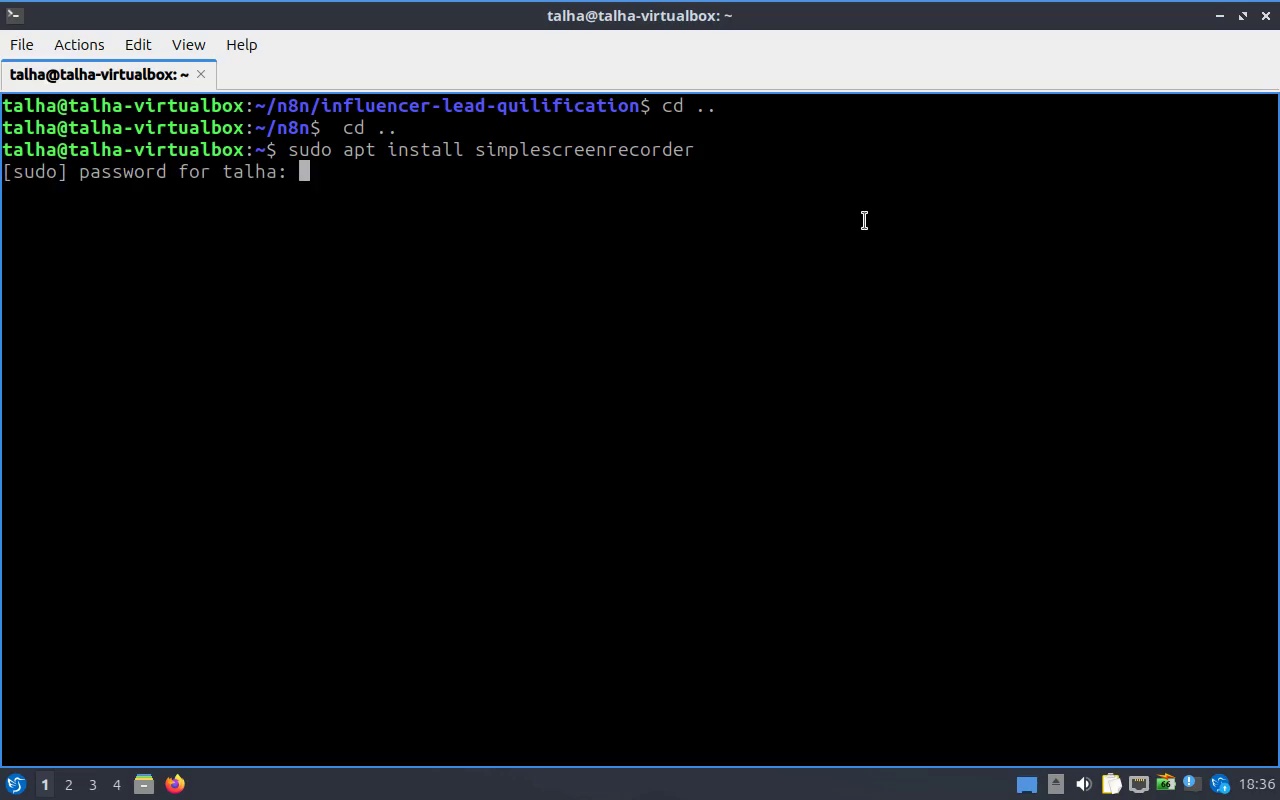 
key(Enter)
 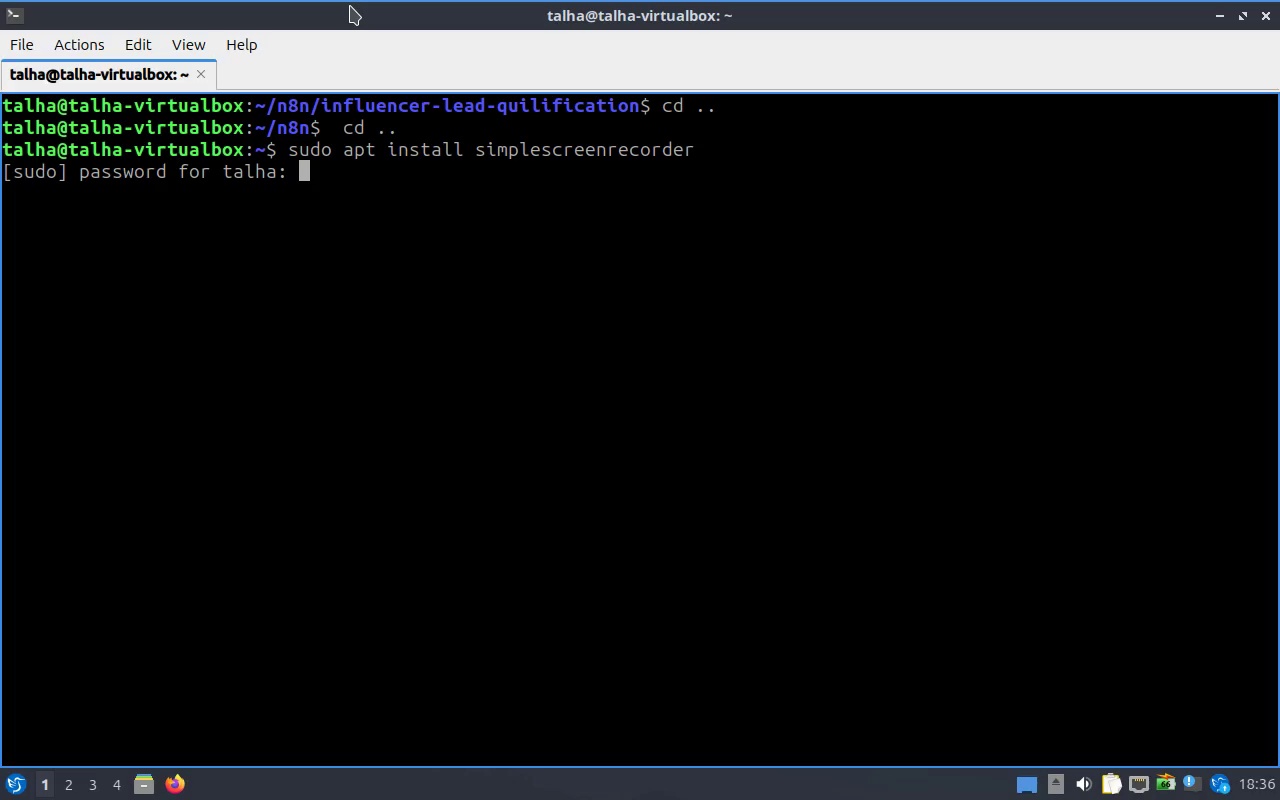 
wait(10.36)
 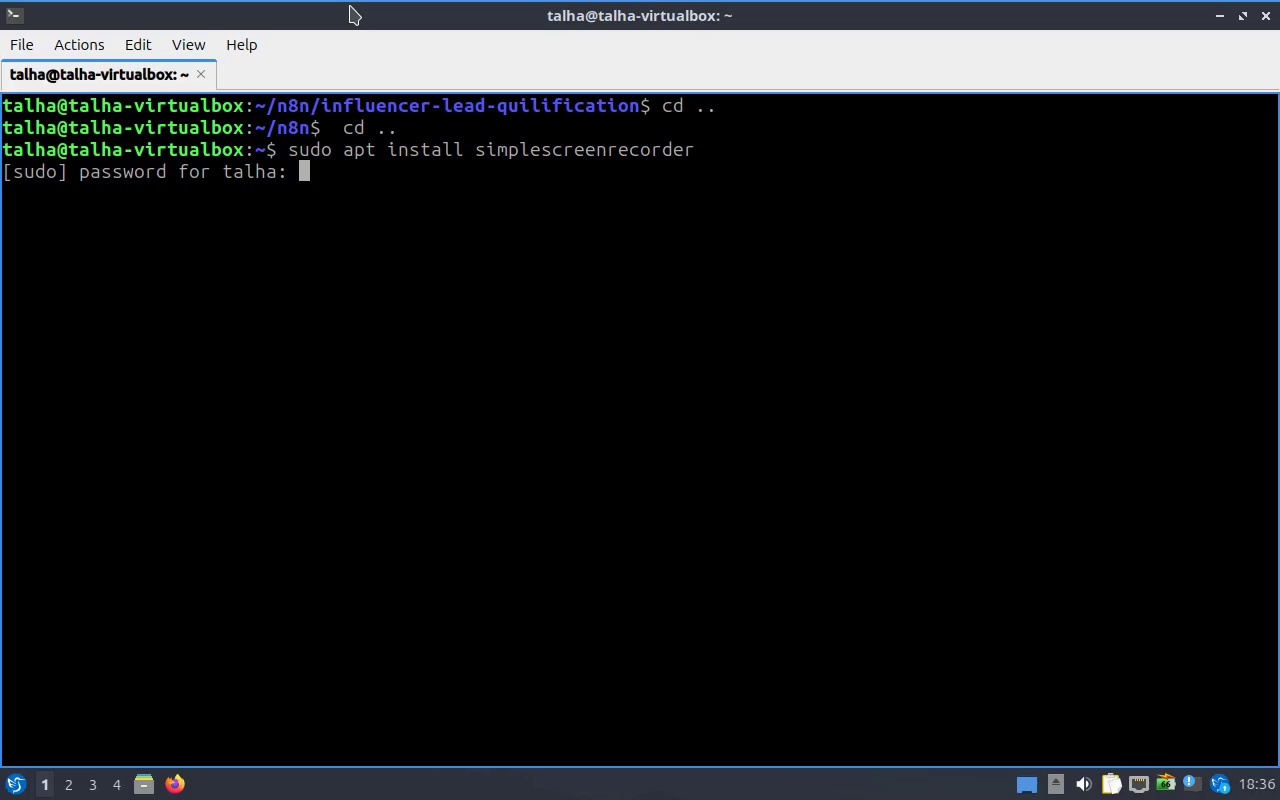 
left_click([20, 783])
 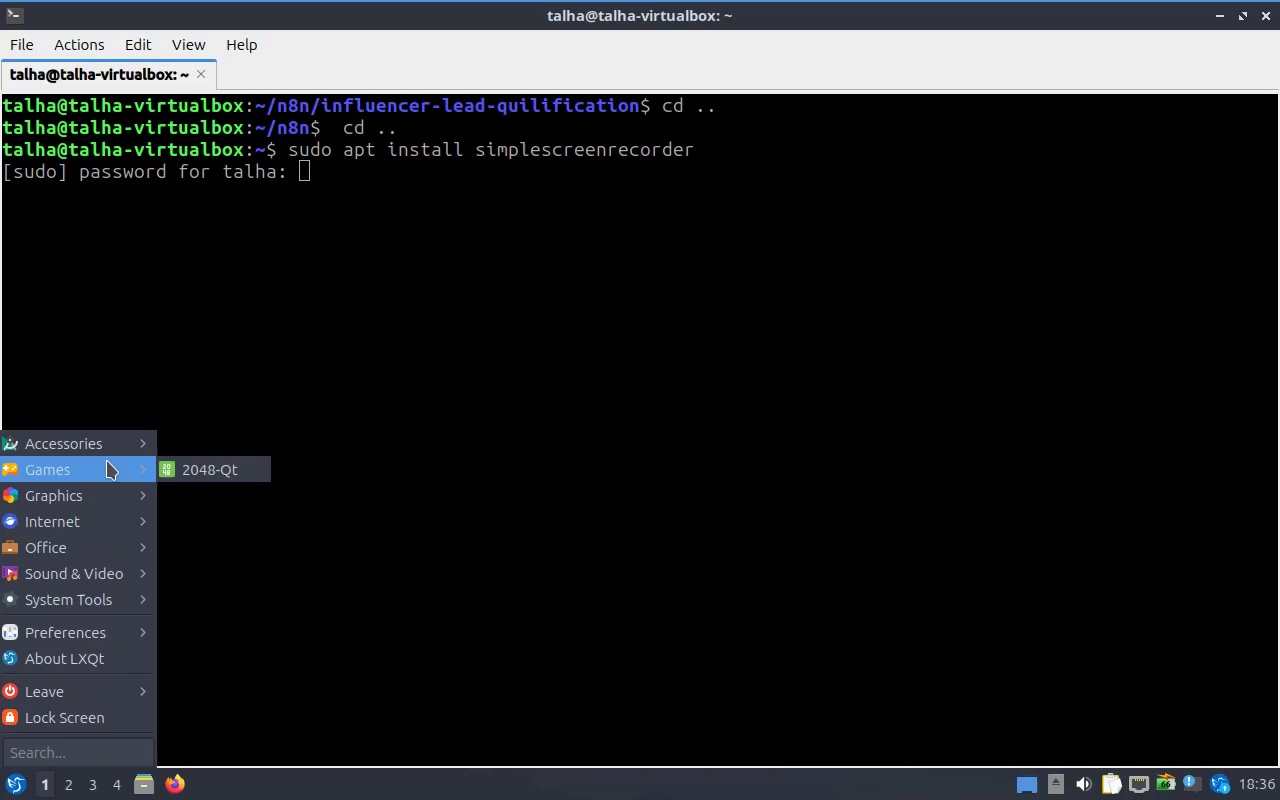 
mouse_move([133, 450])
 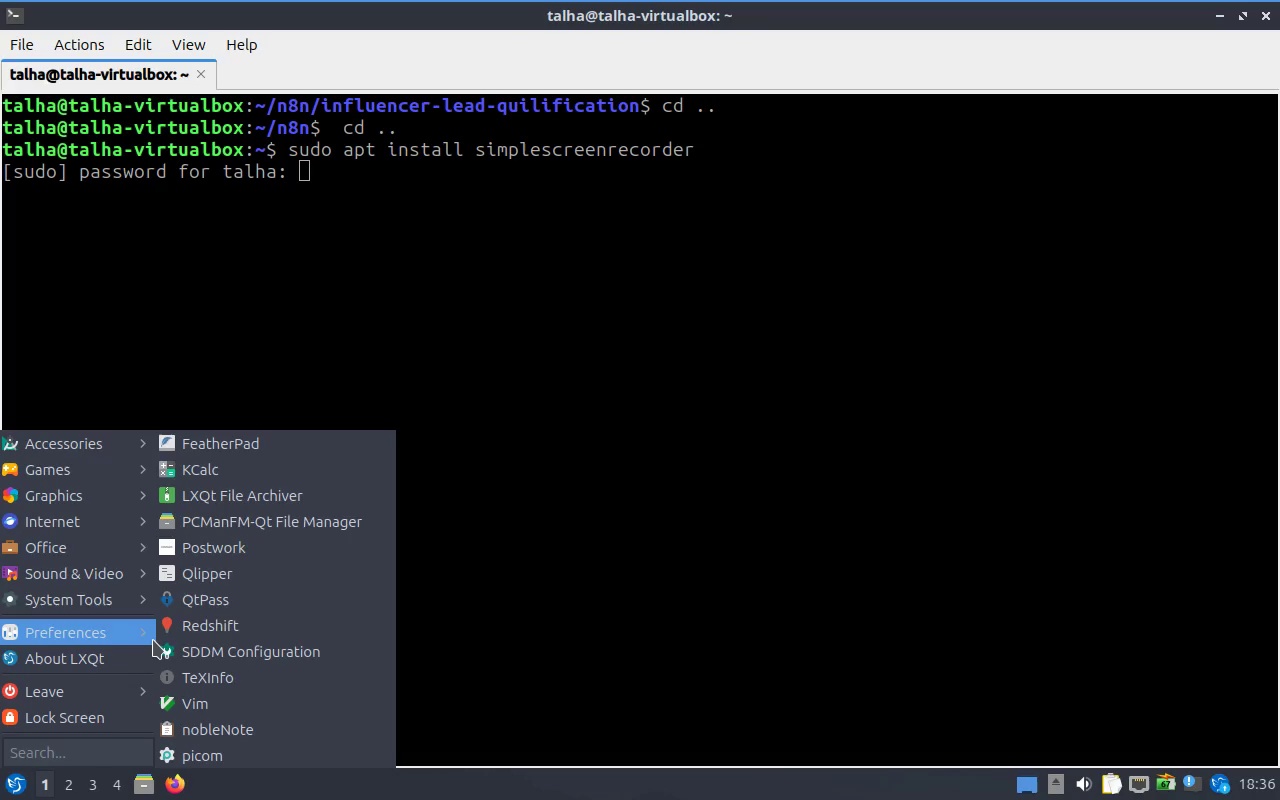 
wait(6.84)
 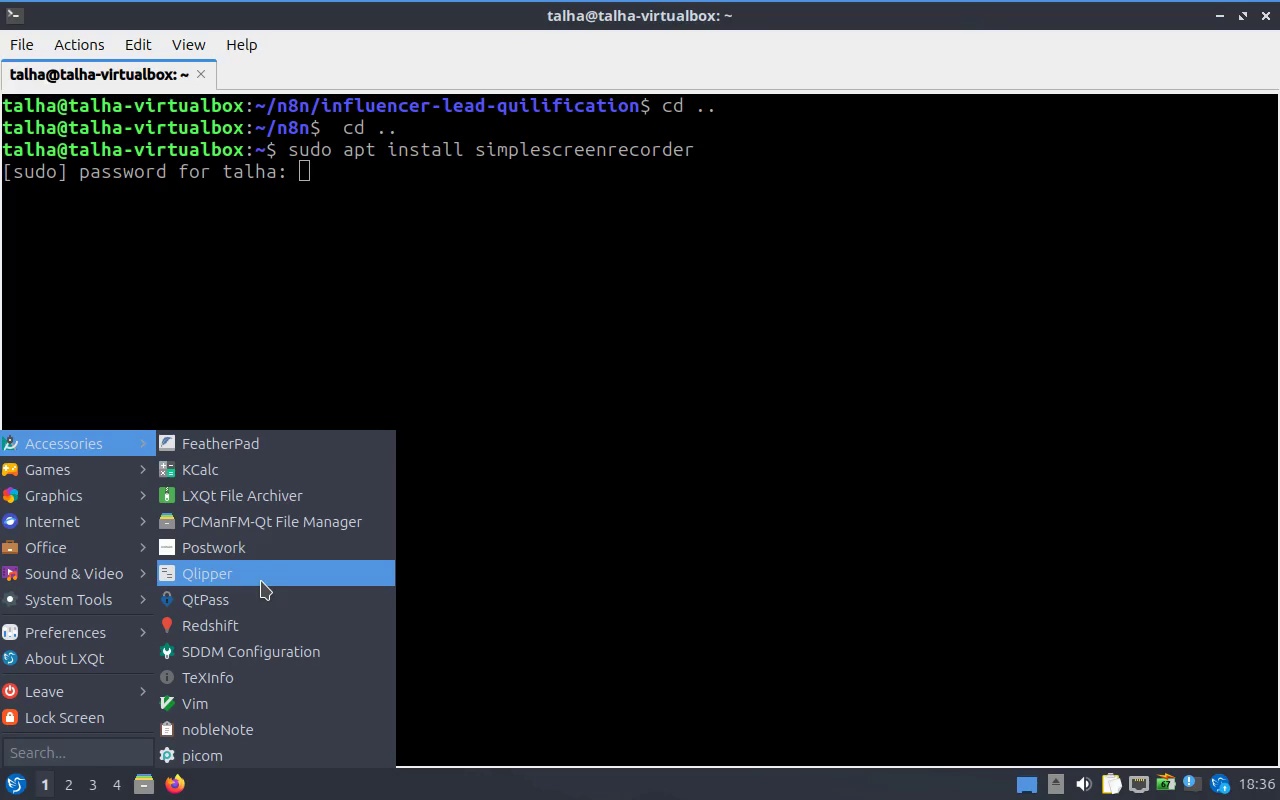 
left_click([460, 418])
 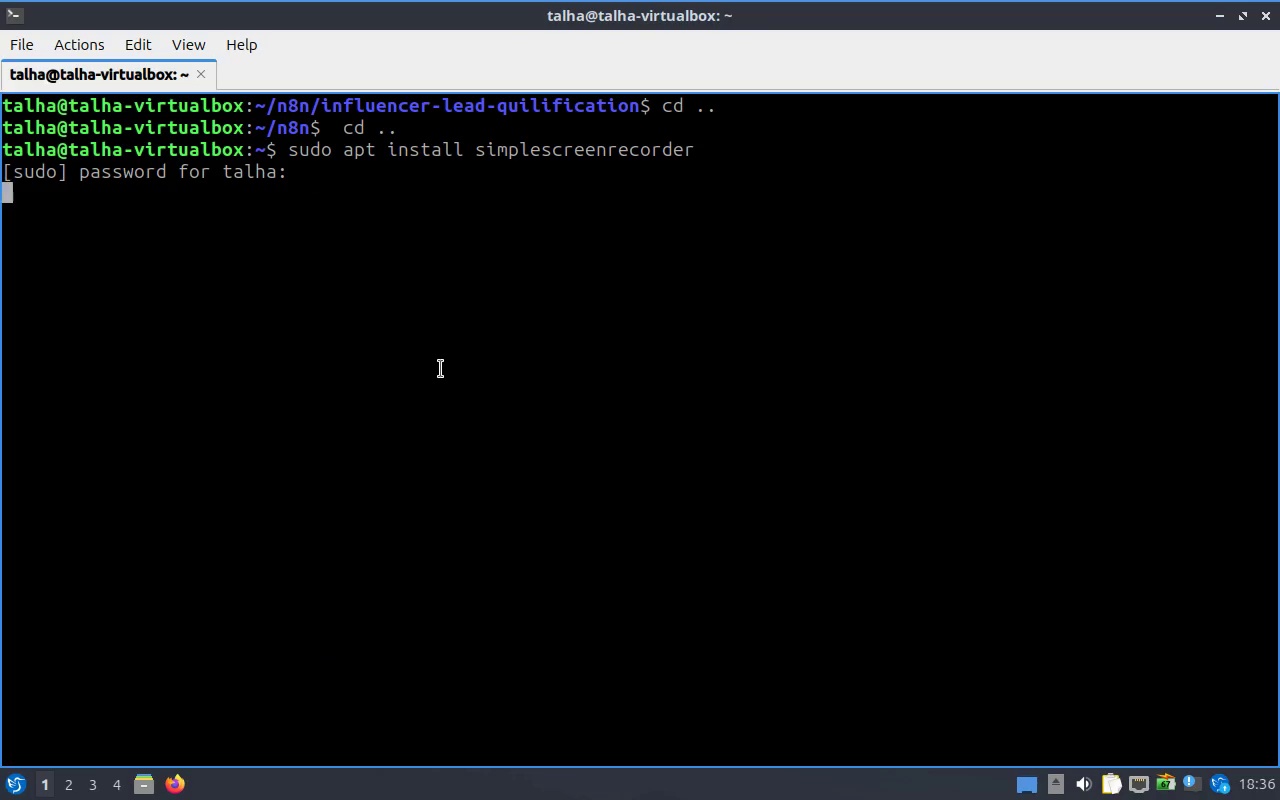 
key(Enter)
 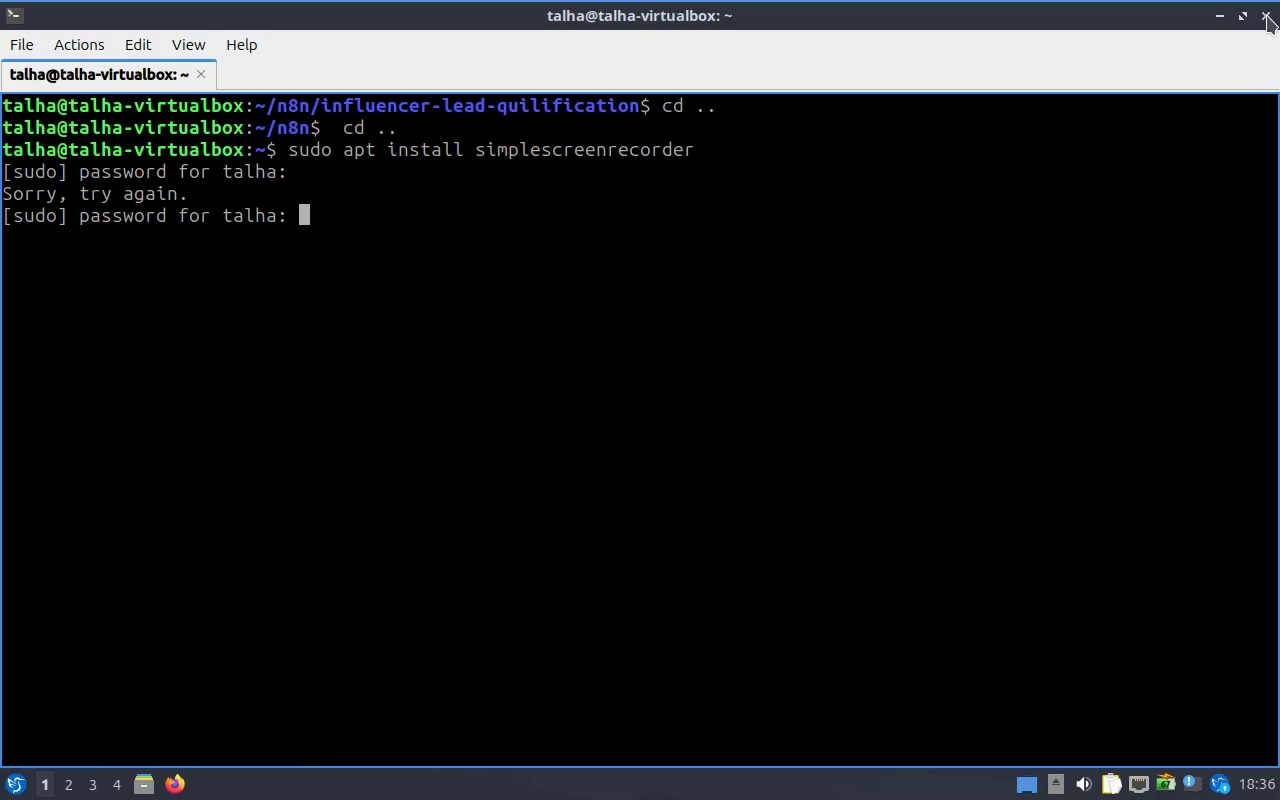 
left_click([1267, 16])
 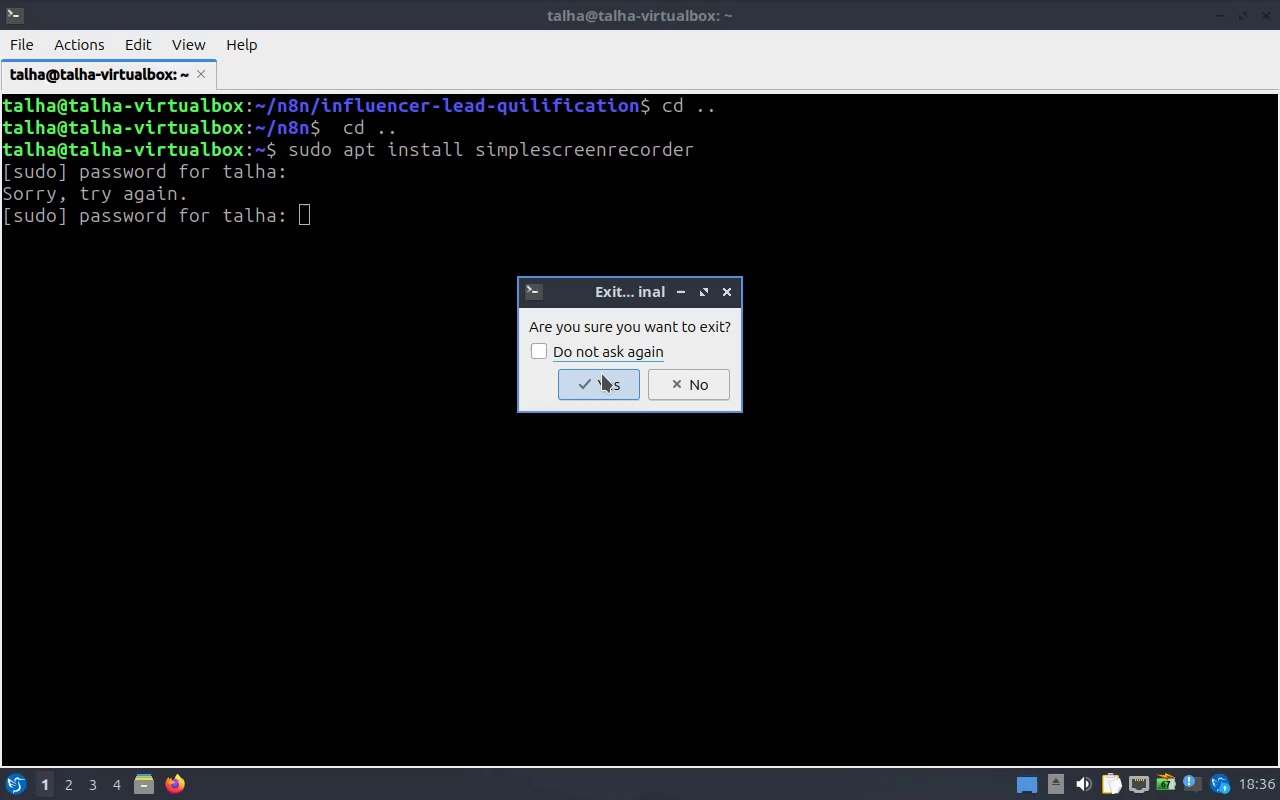 
left_click([602, 374])
 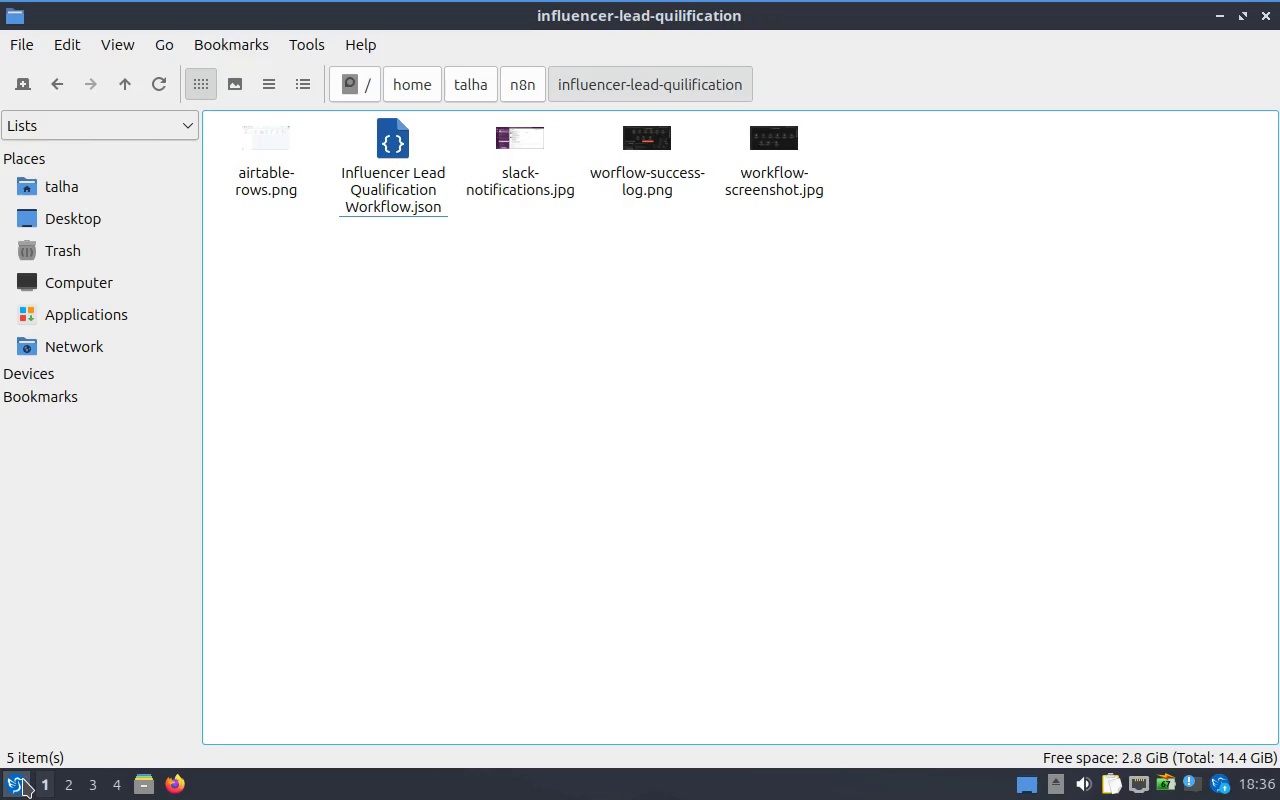 
left_click([20, 780])
 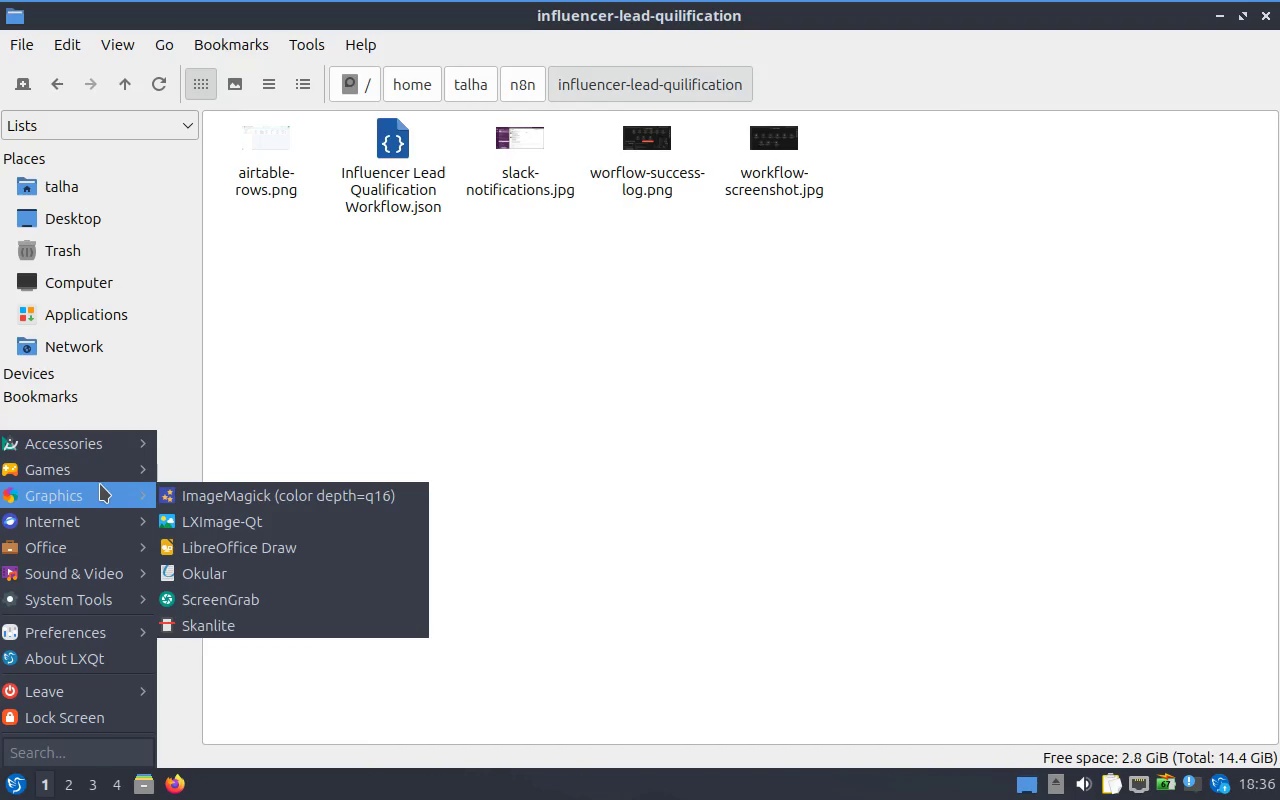 
wait(7.45)
 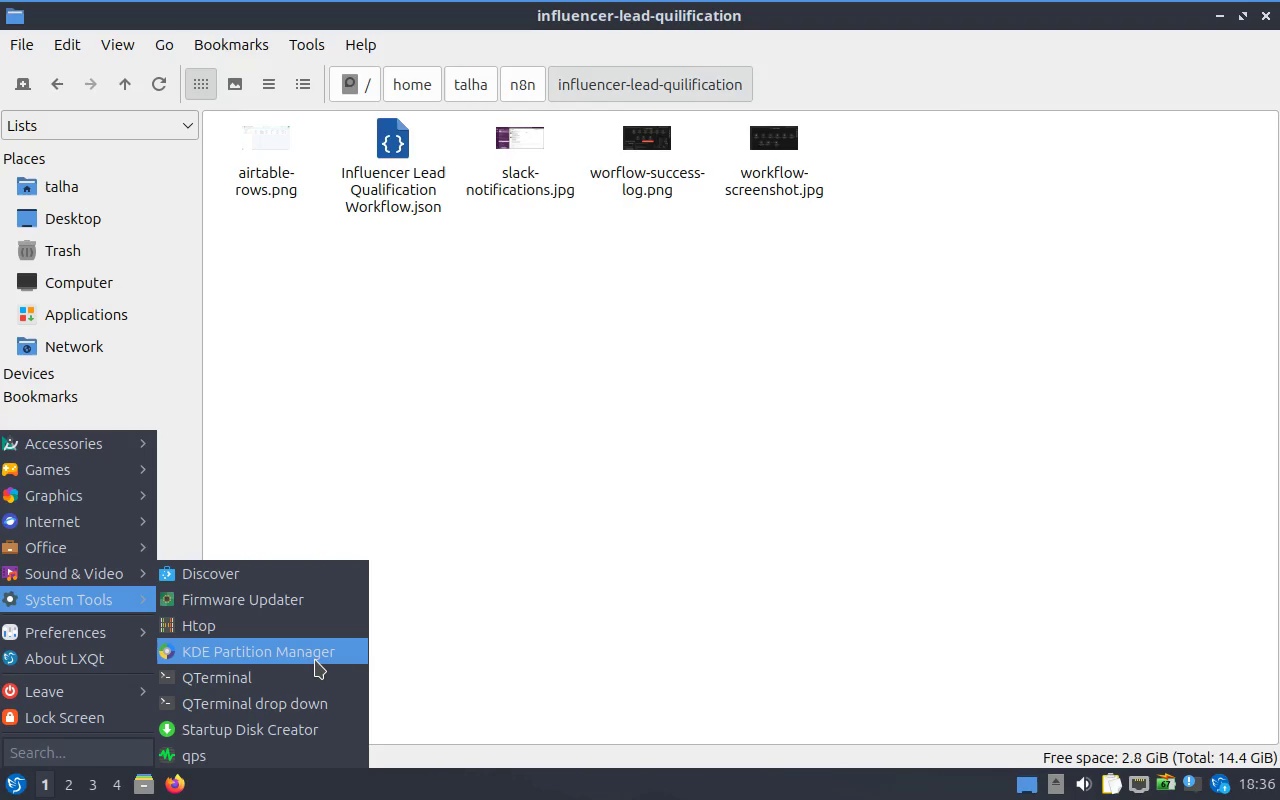 
mouse_move([126, 620])
 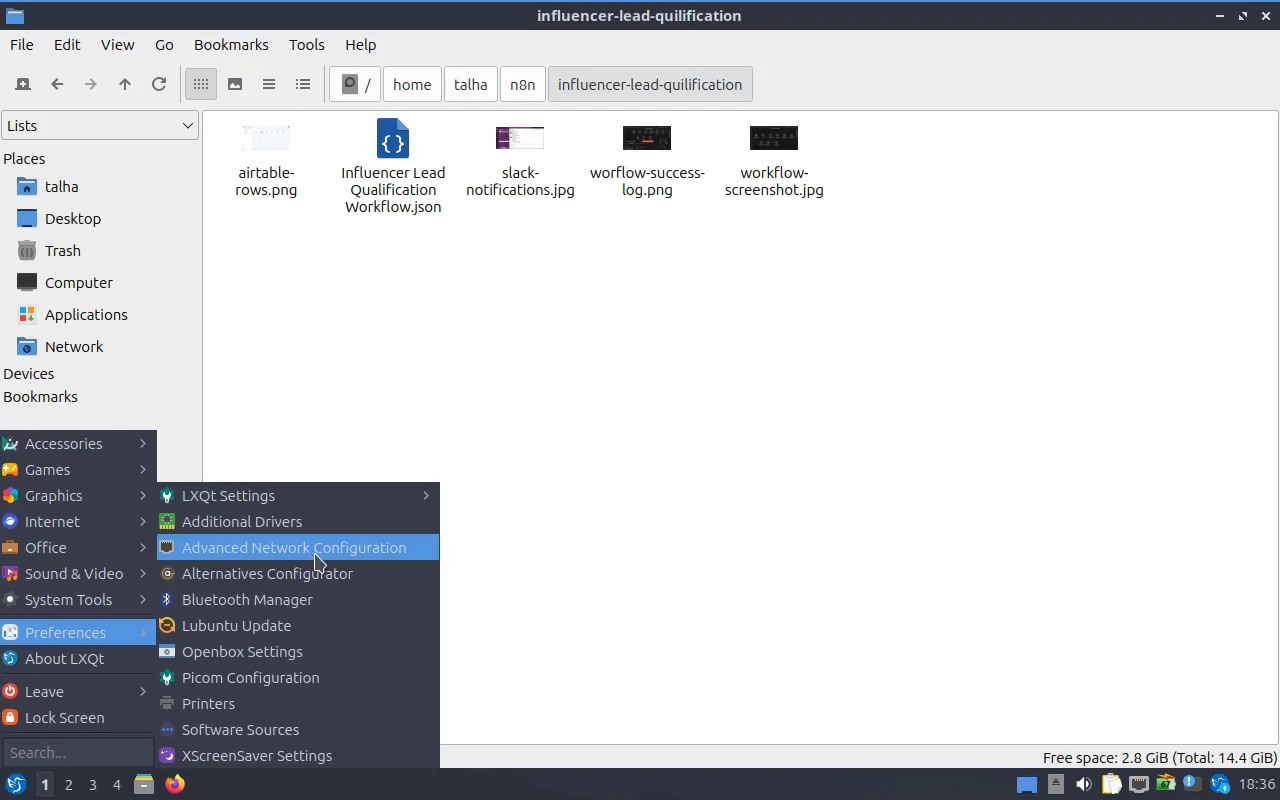 
mouse_move([342, 582])
 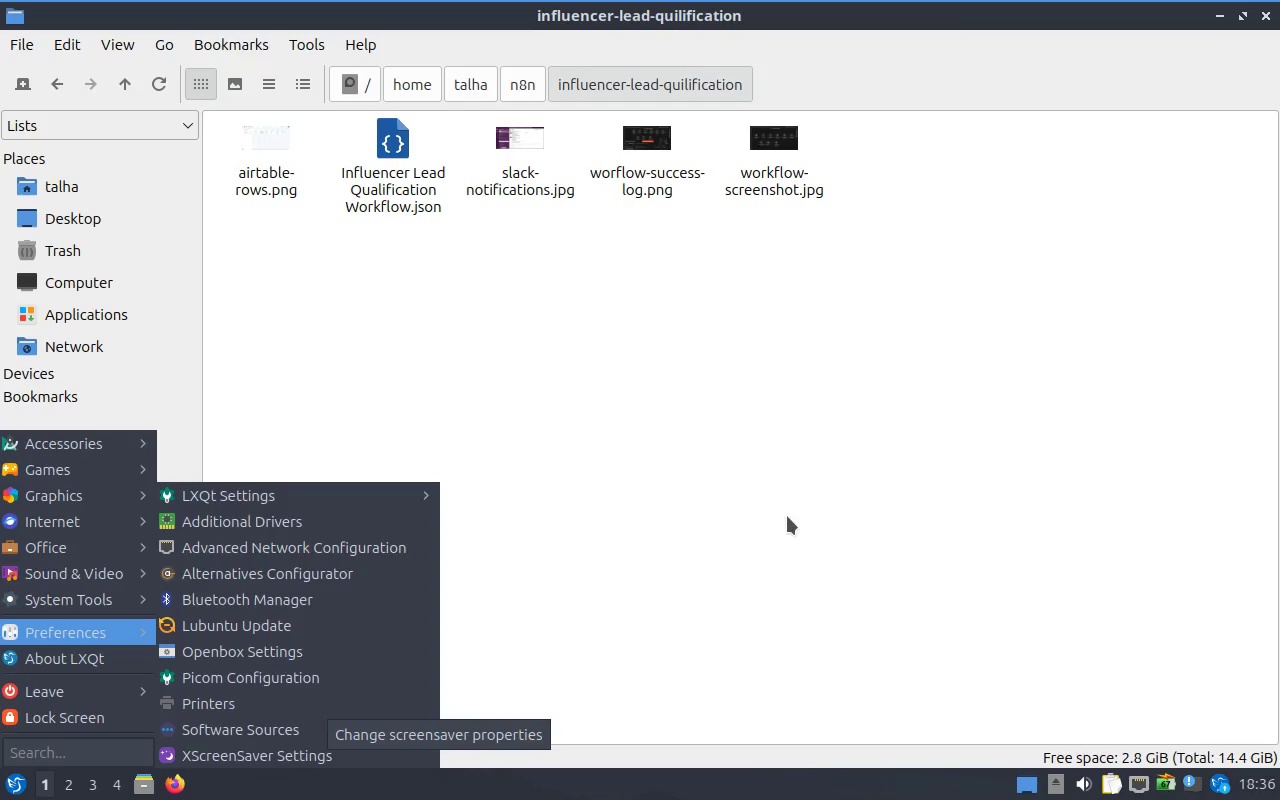 
left_click([787, 516])
 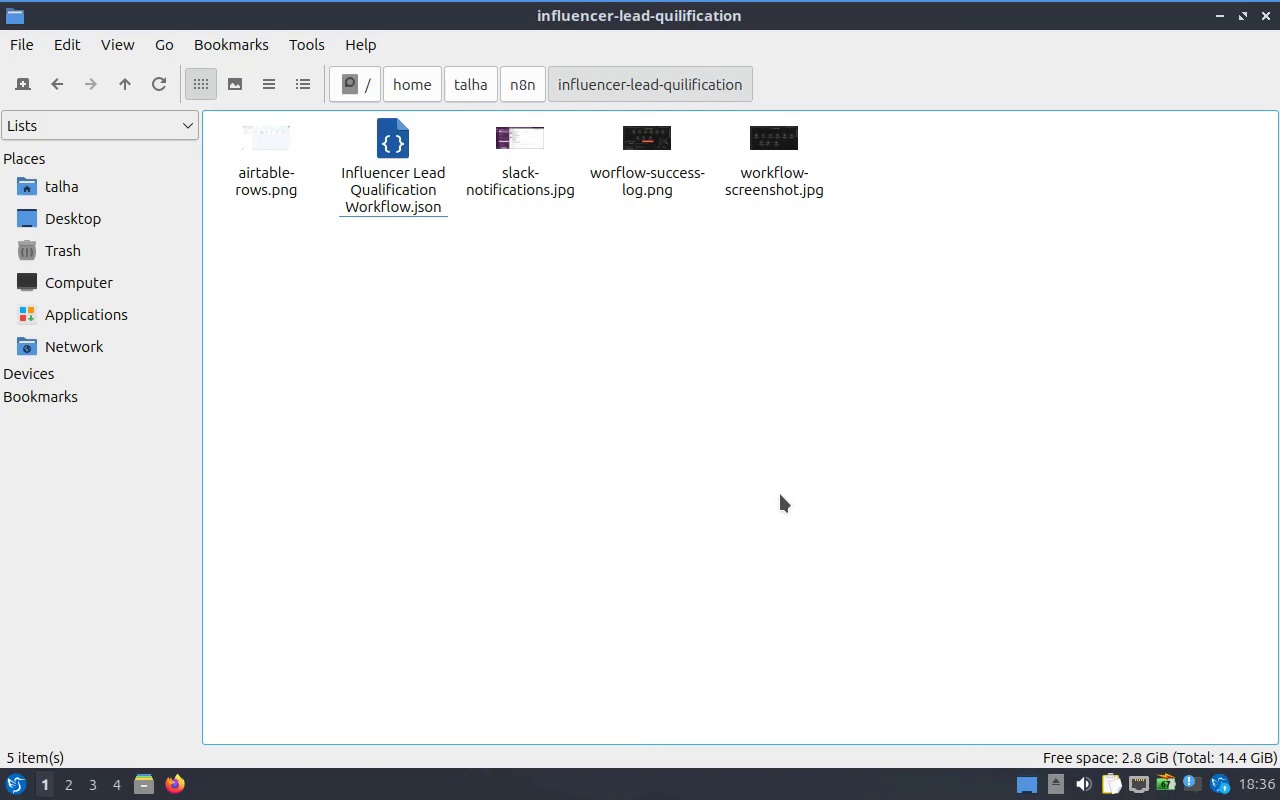 
key(PrintScreen)
 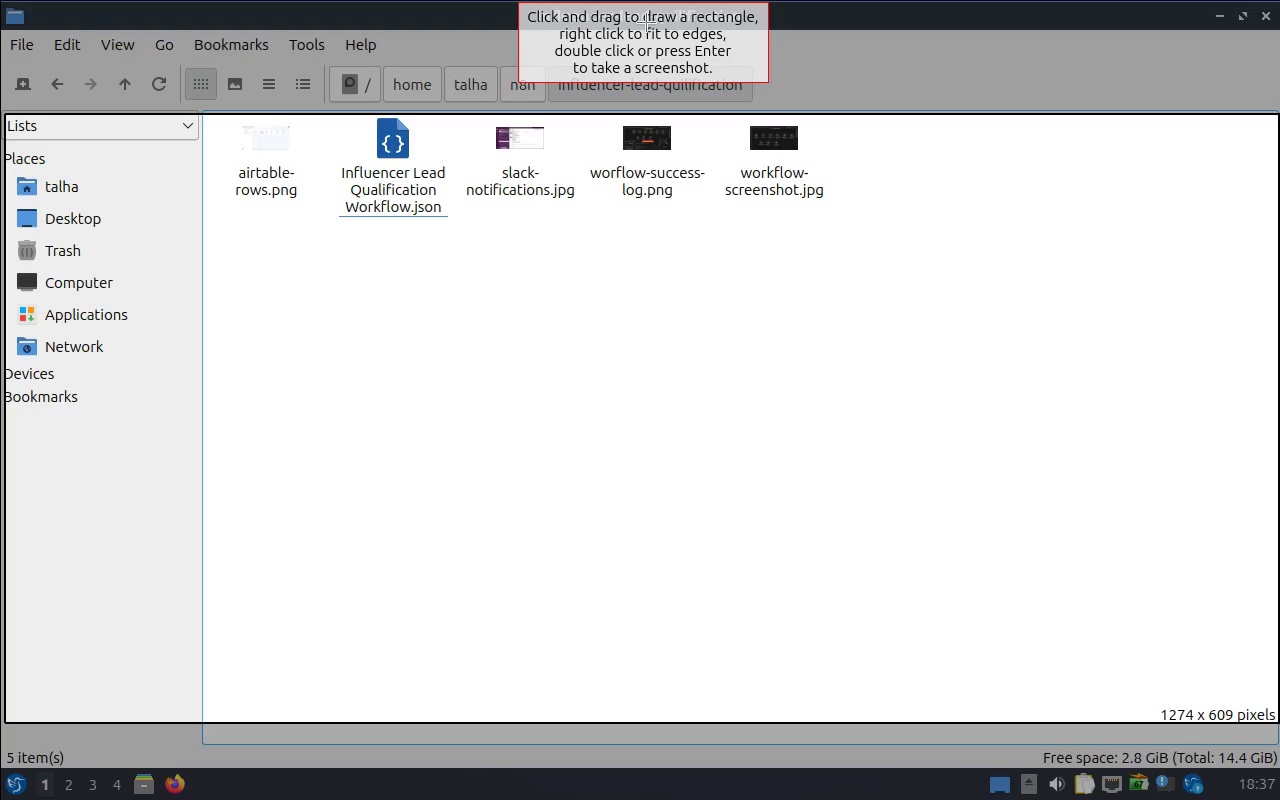 
key(Escape)
 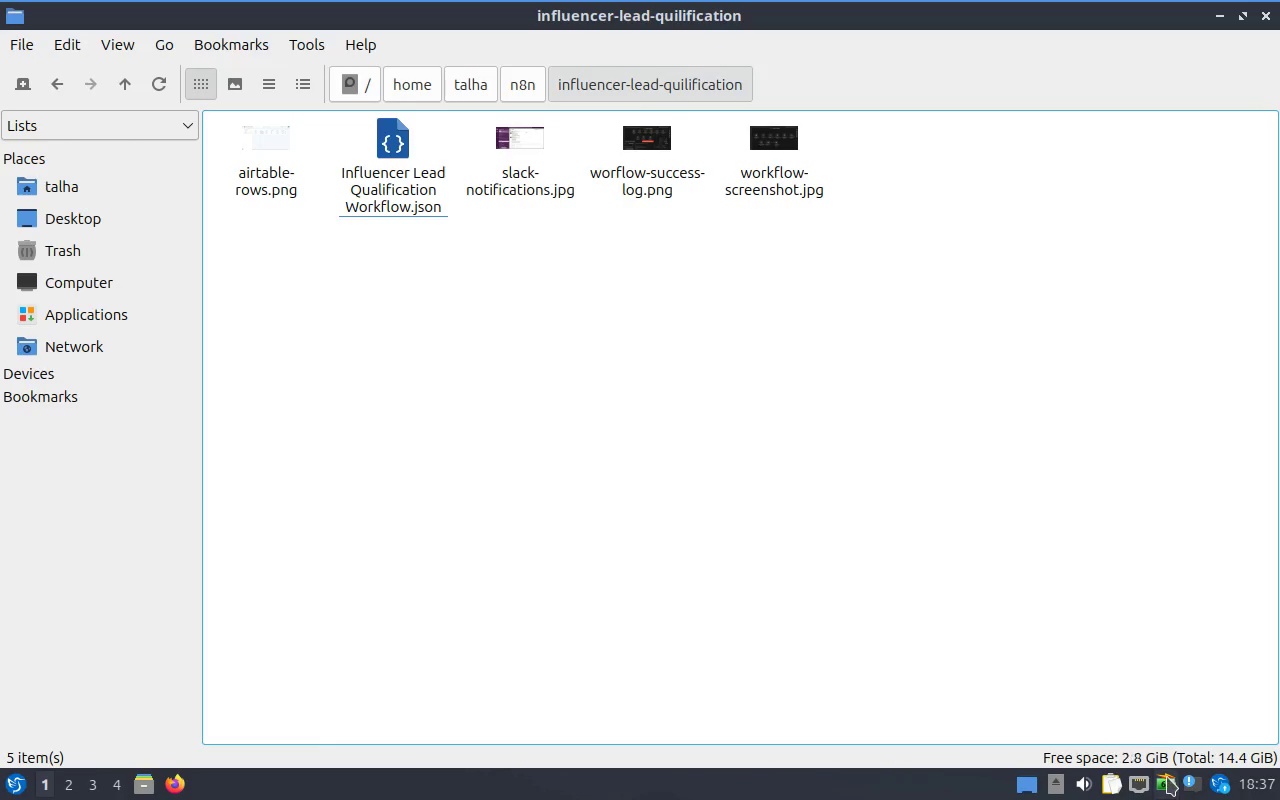 
mouse_move([1178, 777])
 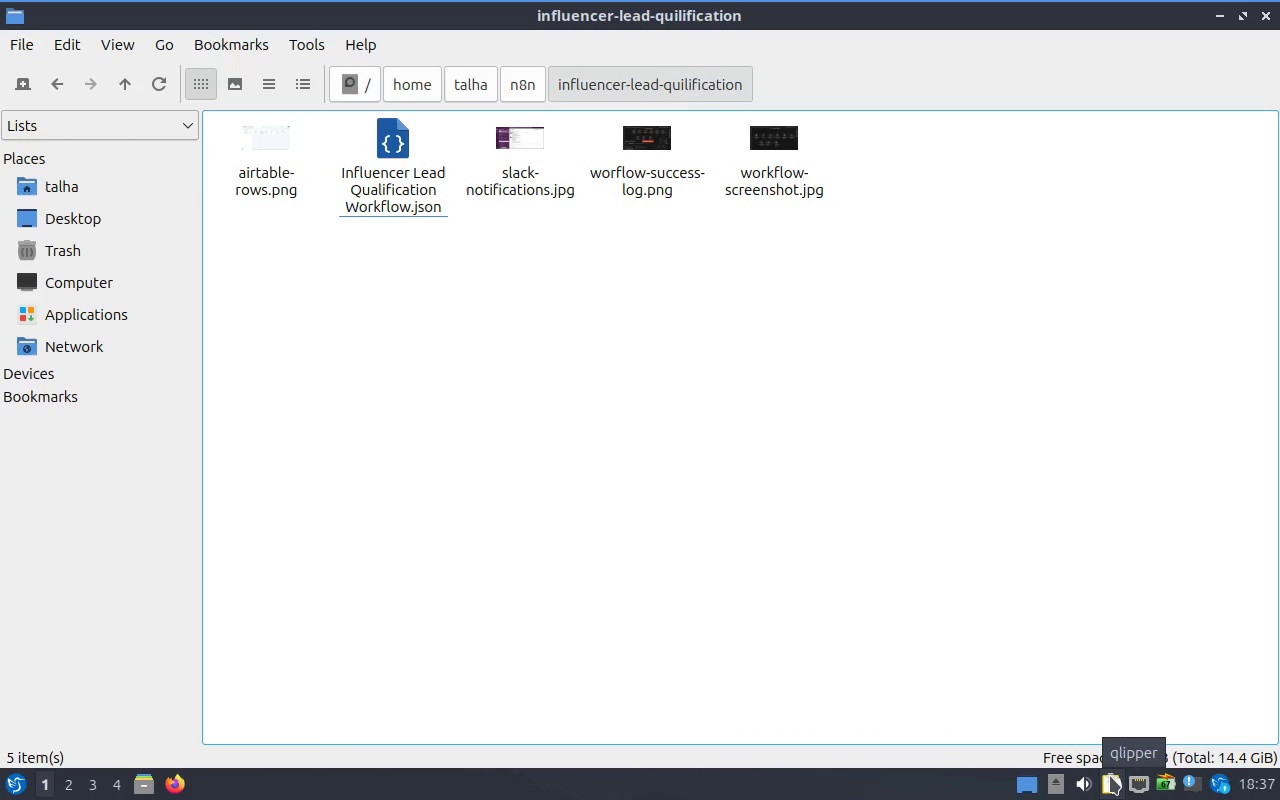 
left_click([1110, 776])
 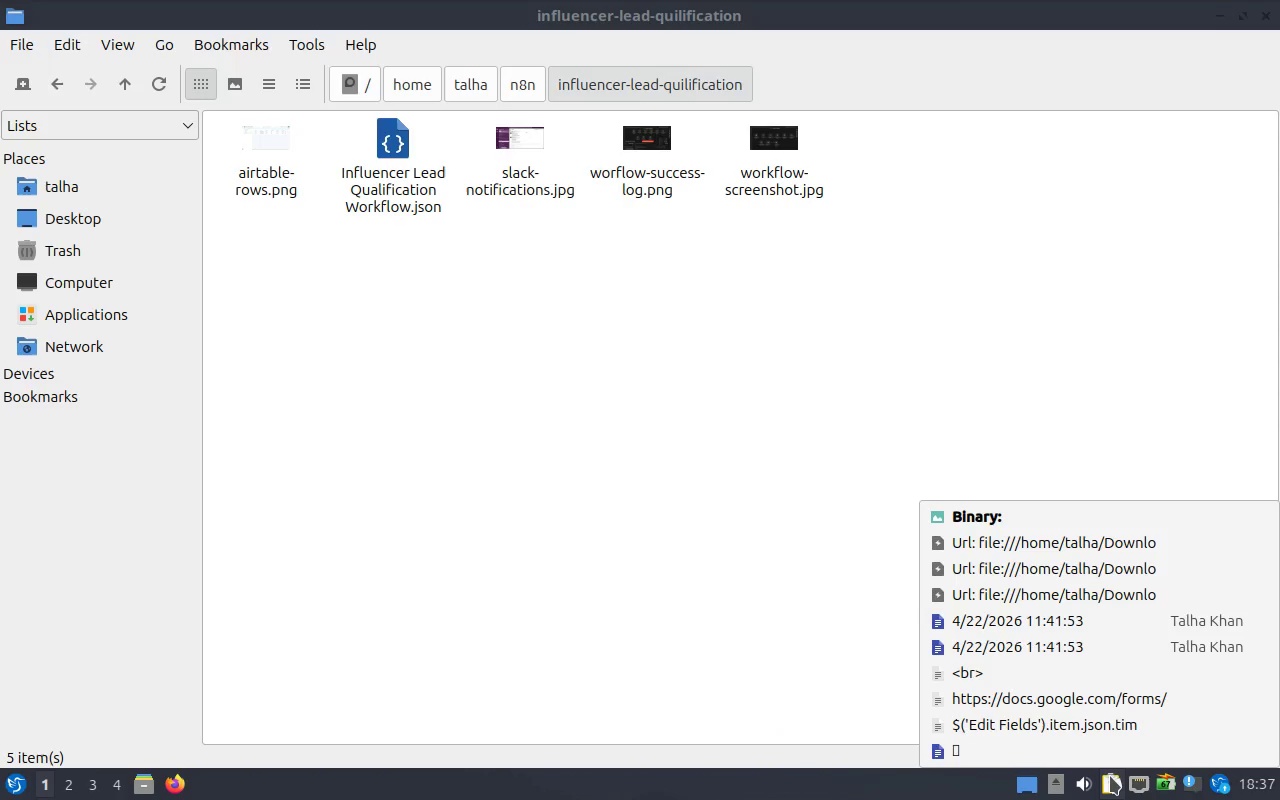 
right_click([1110, 776])
 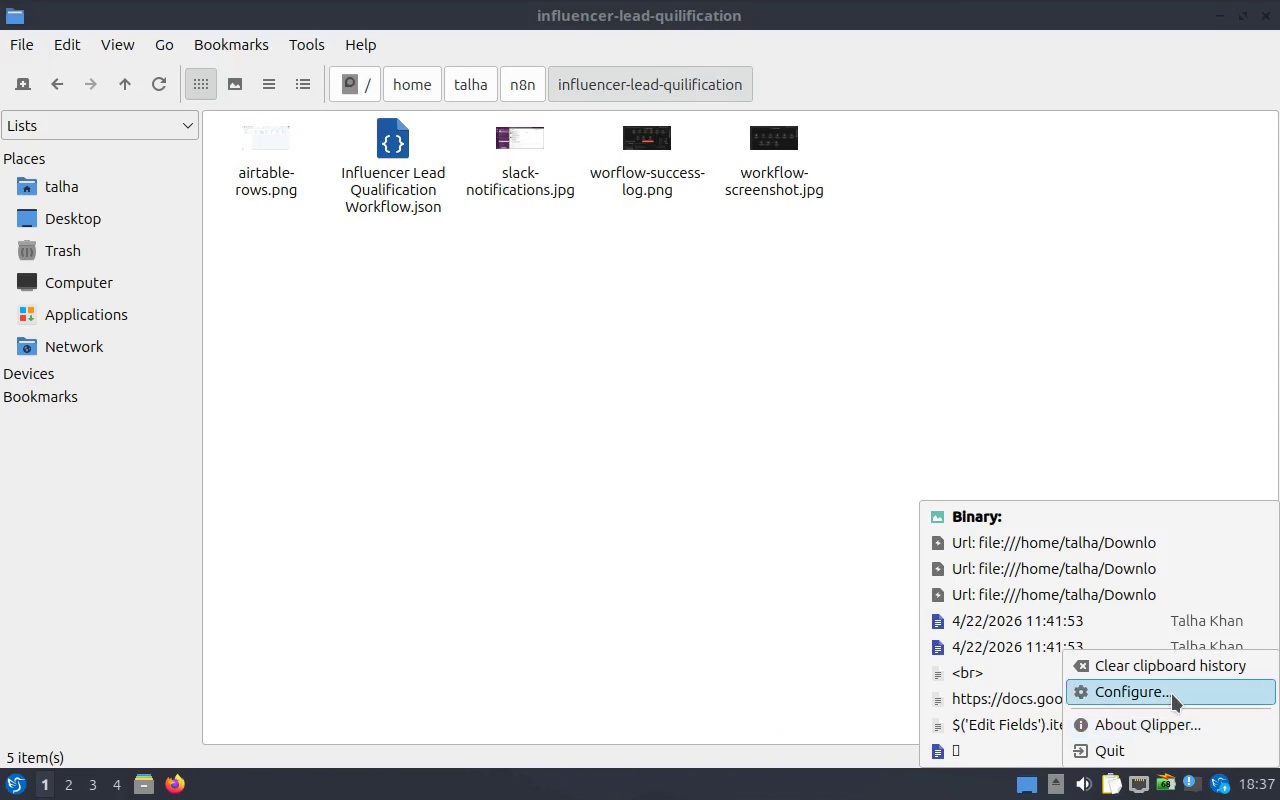 
left_click([1172, 693])
 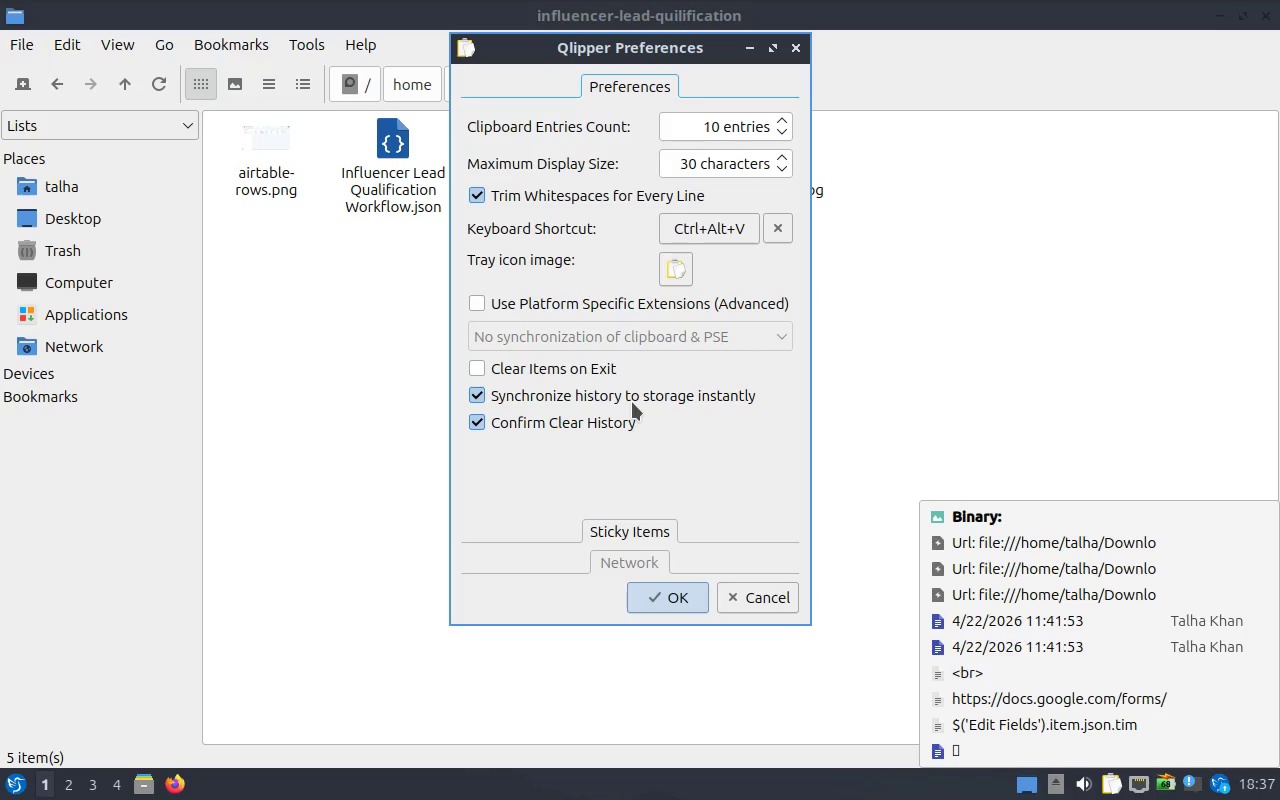 
left_click([745, 600])
 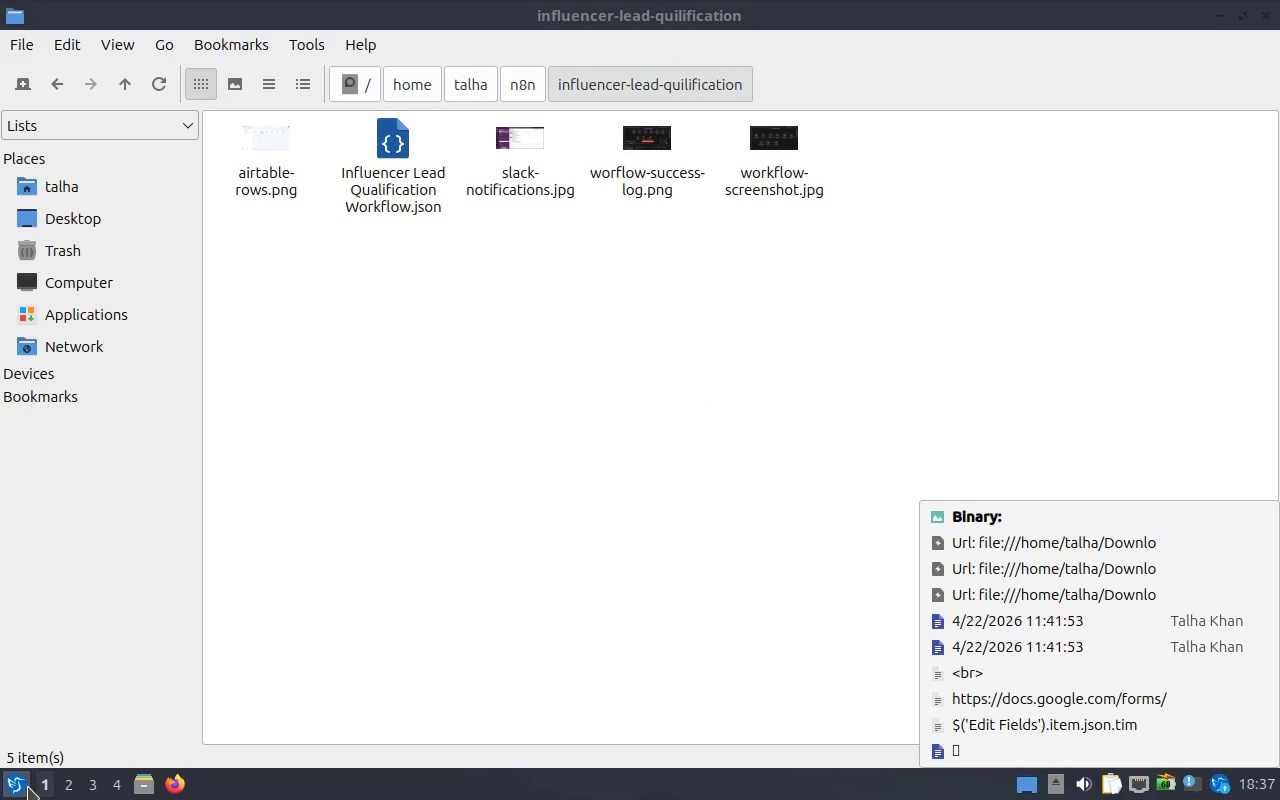 
left_click([25, 787])
 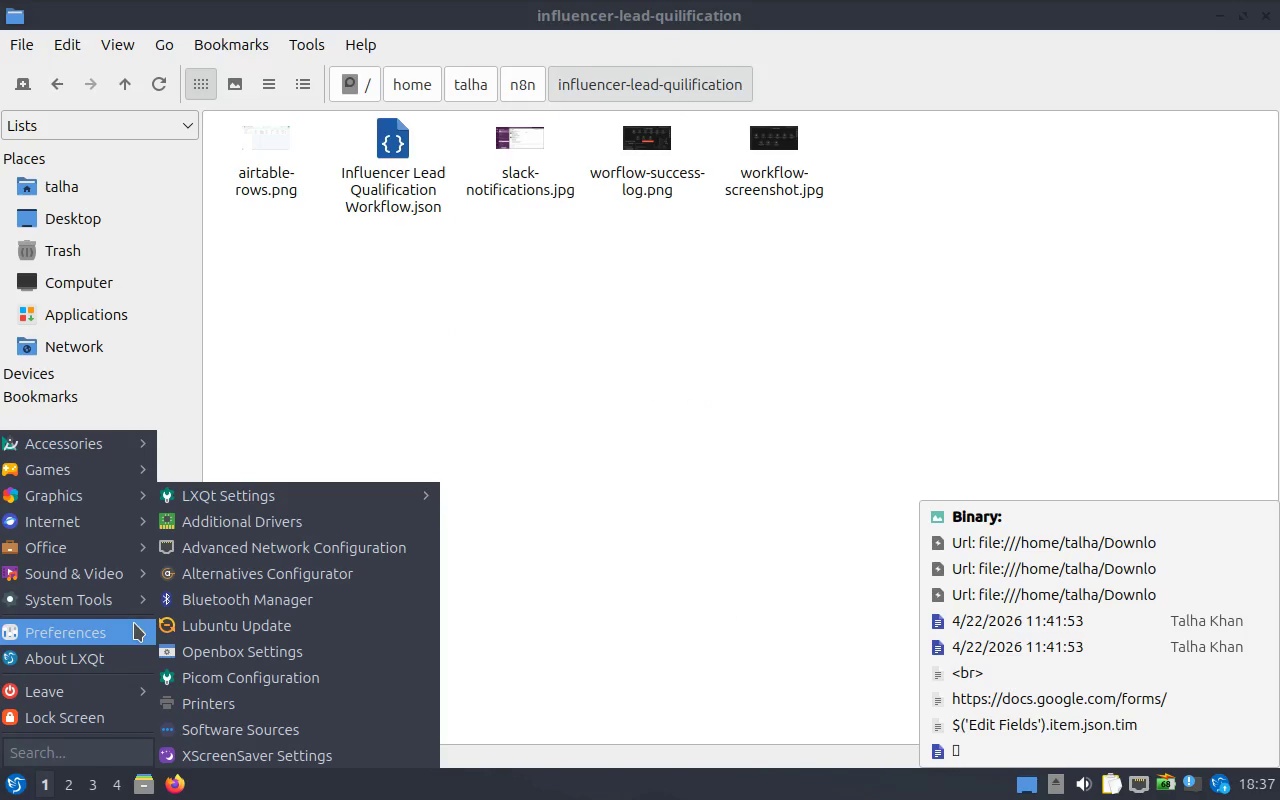 
mouse_move([131, 621])
 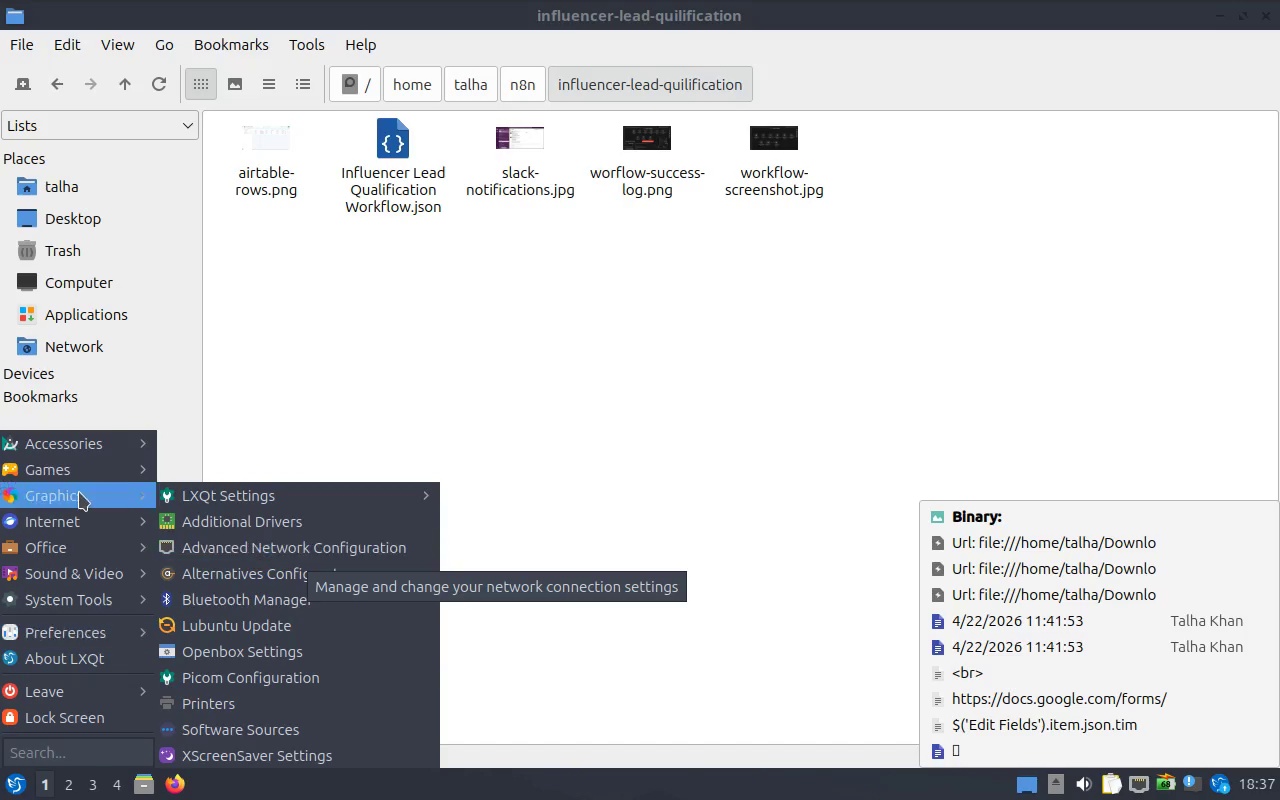 
wait(5.61)
 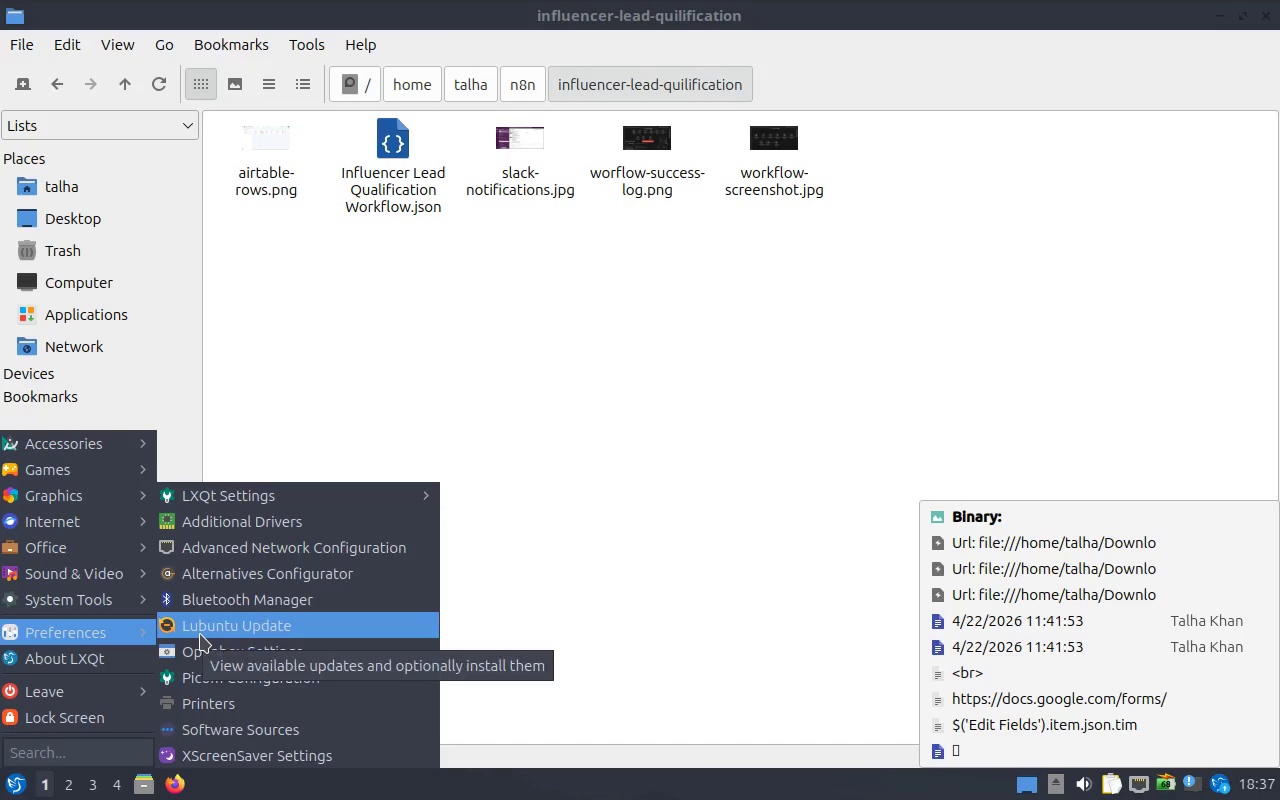 
mouse_move([86, 474])
 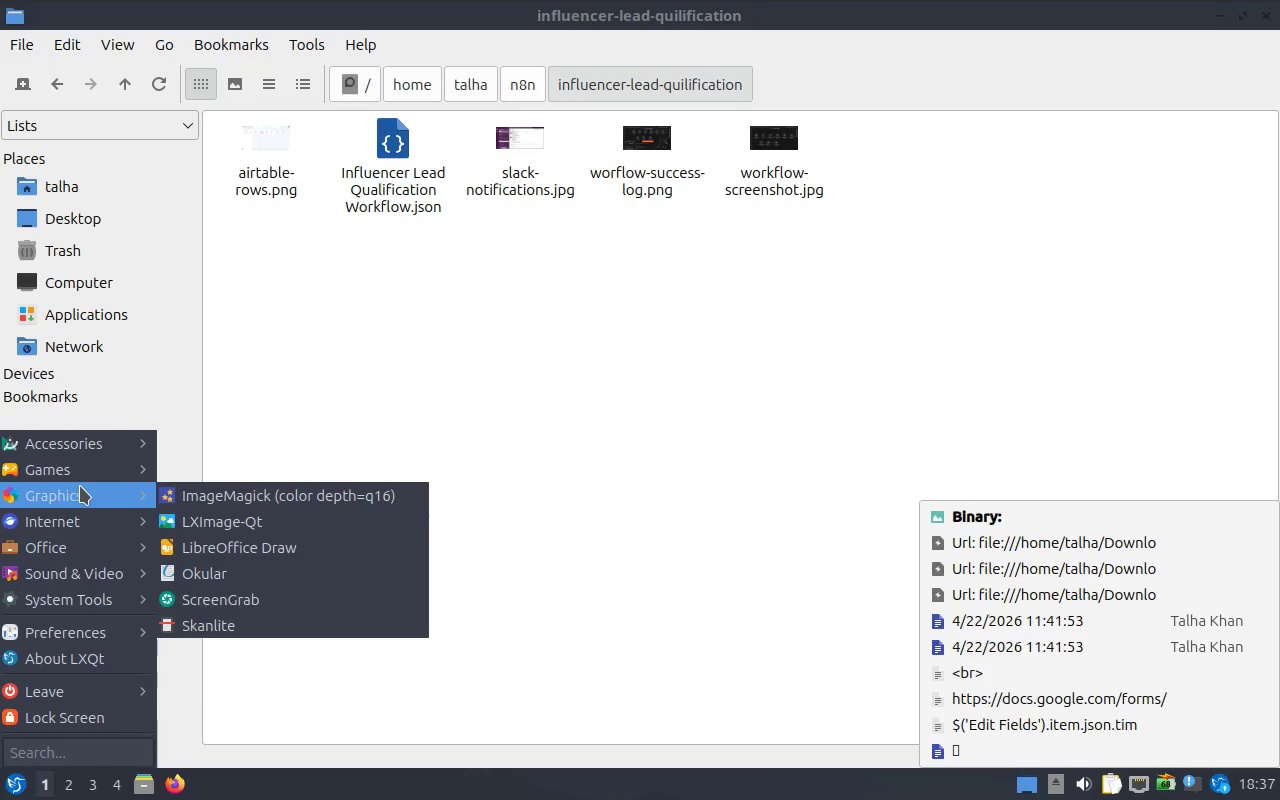 
mouse_move([78, 497])
 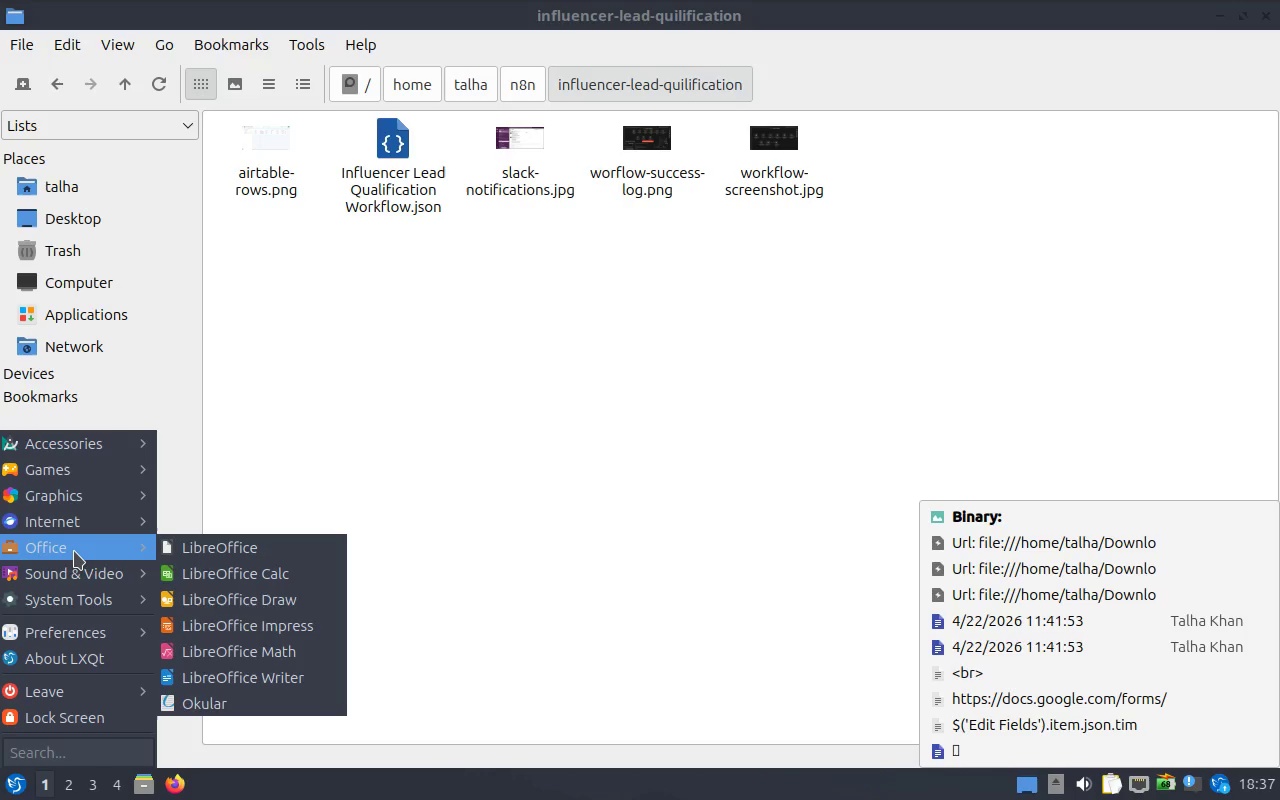 
mouse_move([63, 583])
 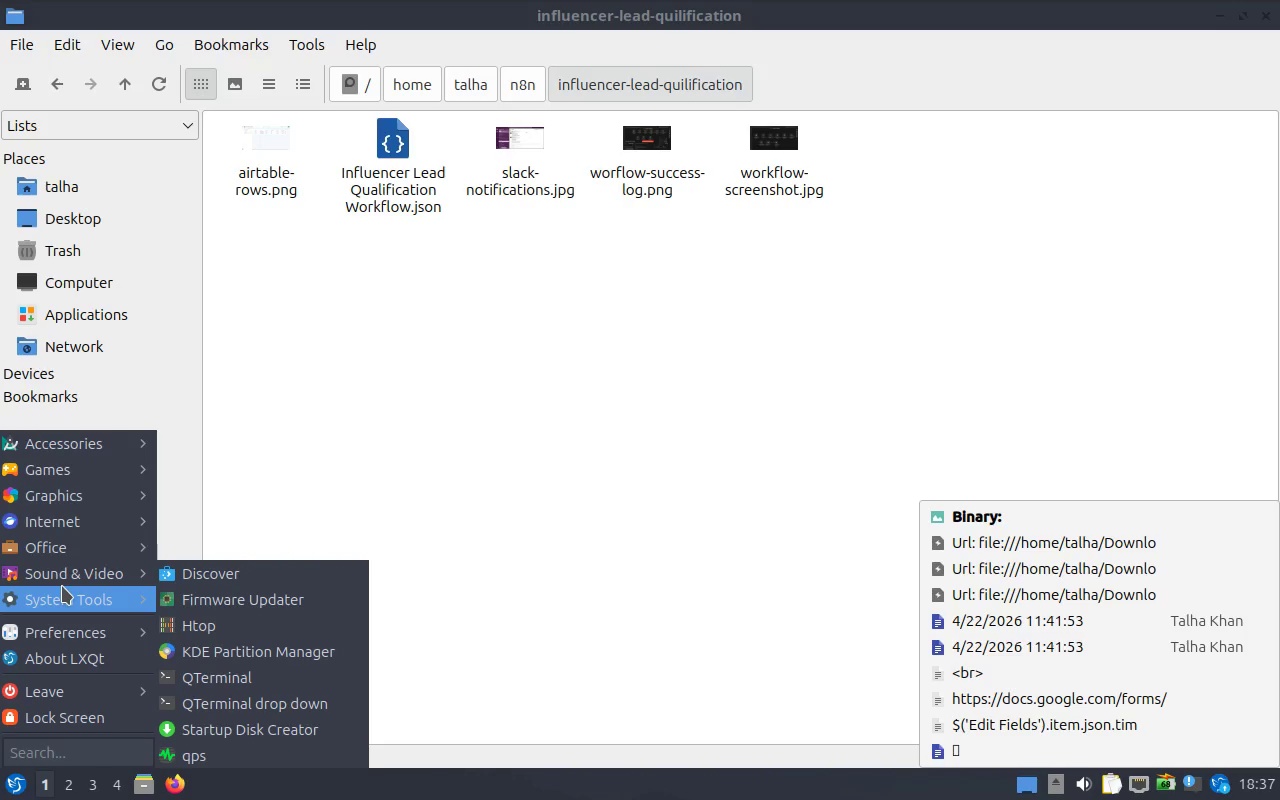 
mouse_move([58, 604])
 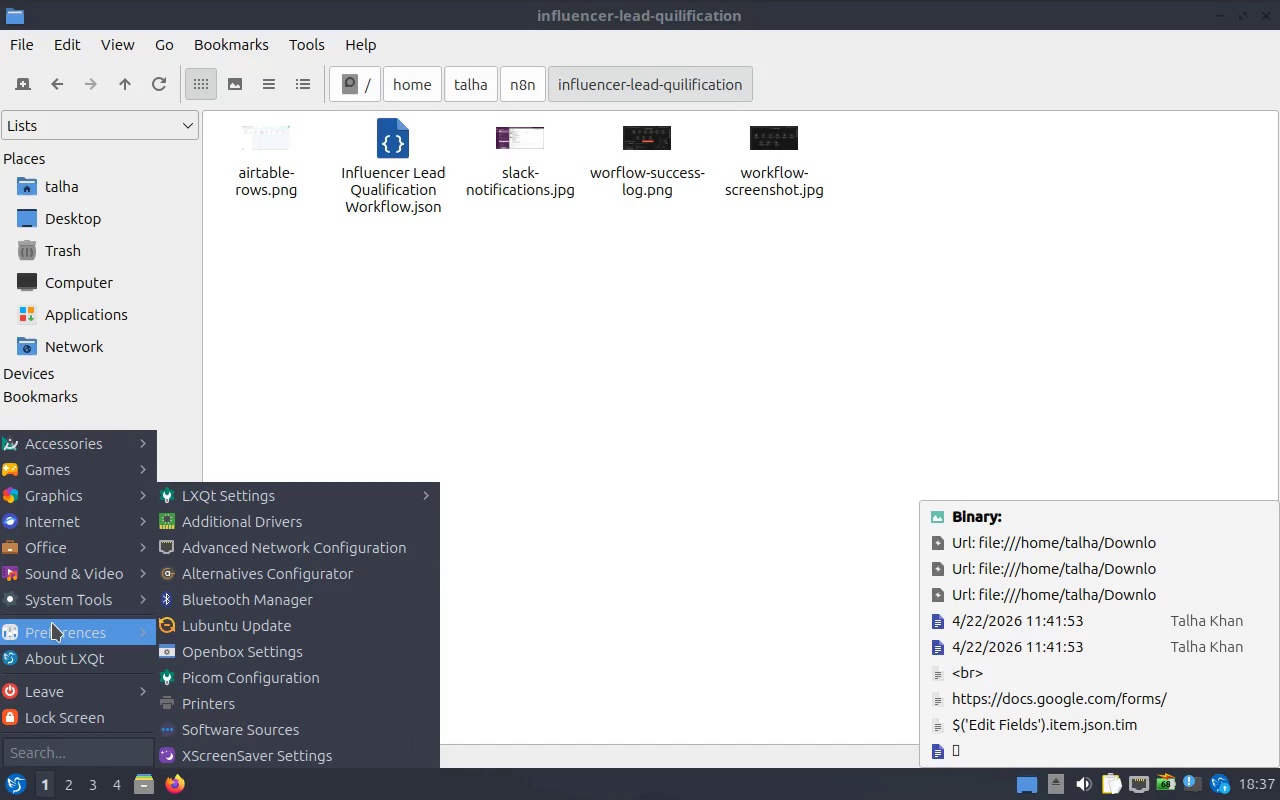 
mouse_move([59, 625])
 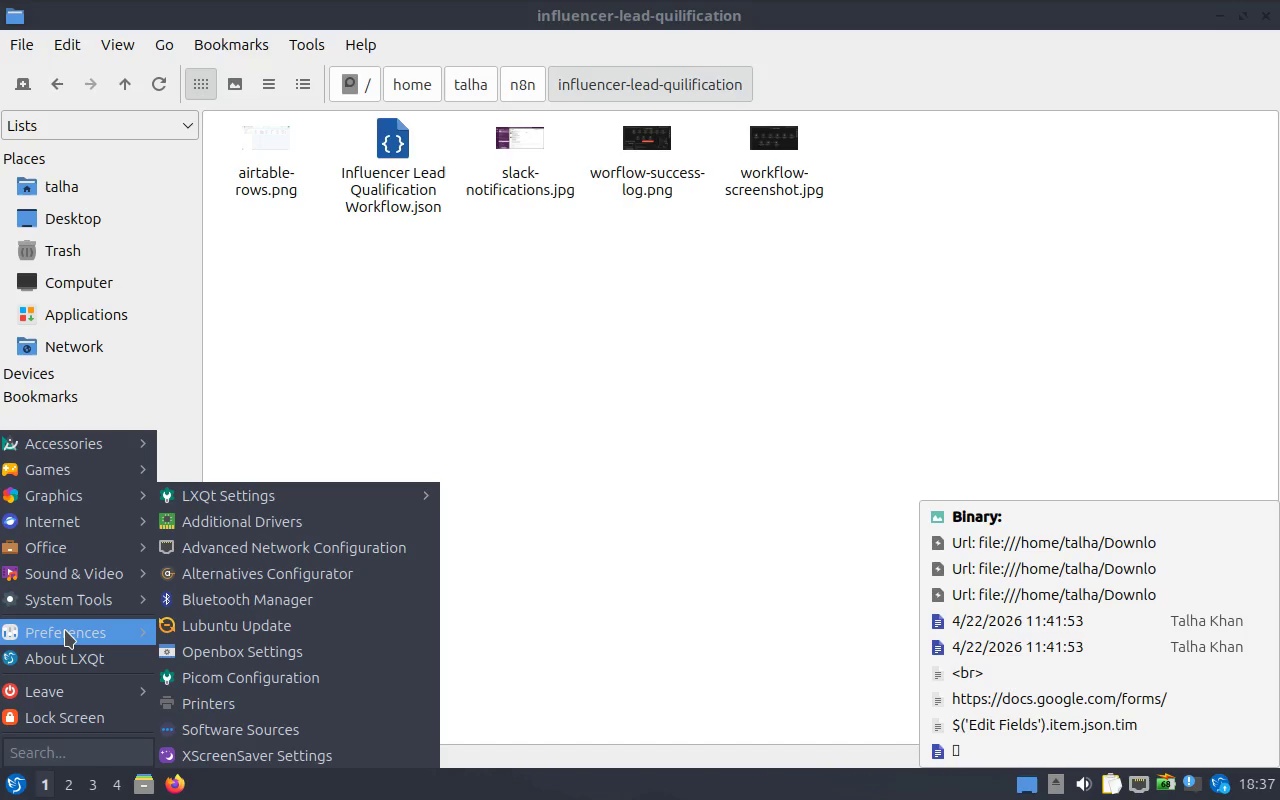 
wait(5.87)
 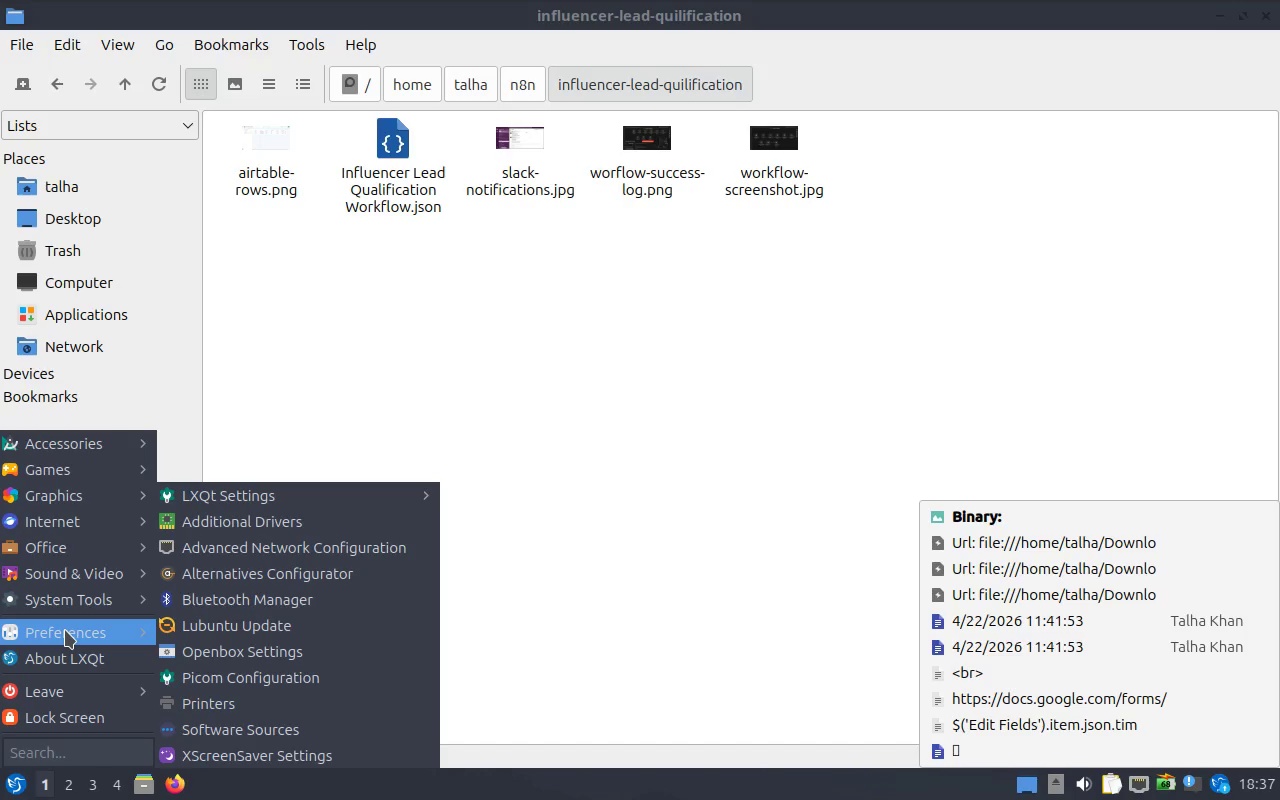 
left_click([295, 728])
 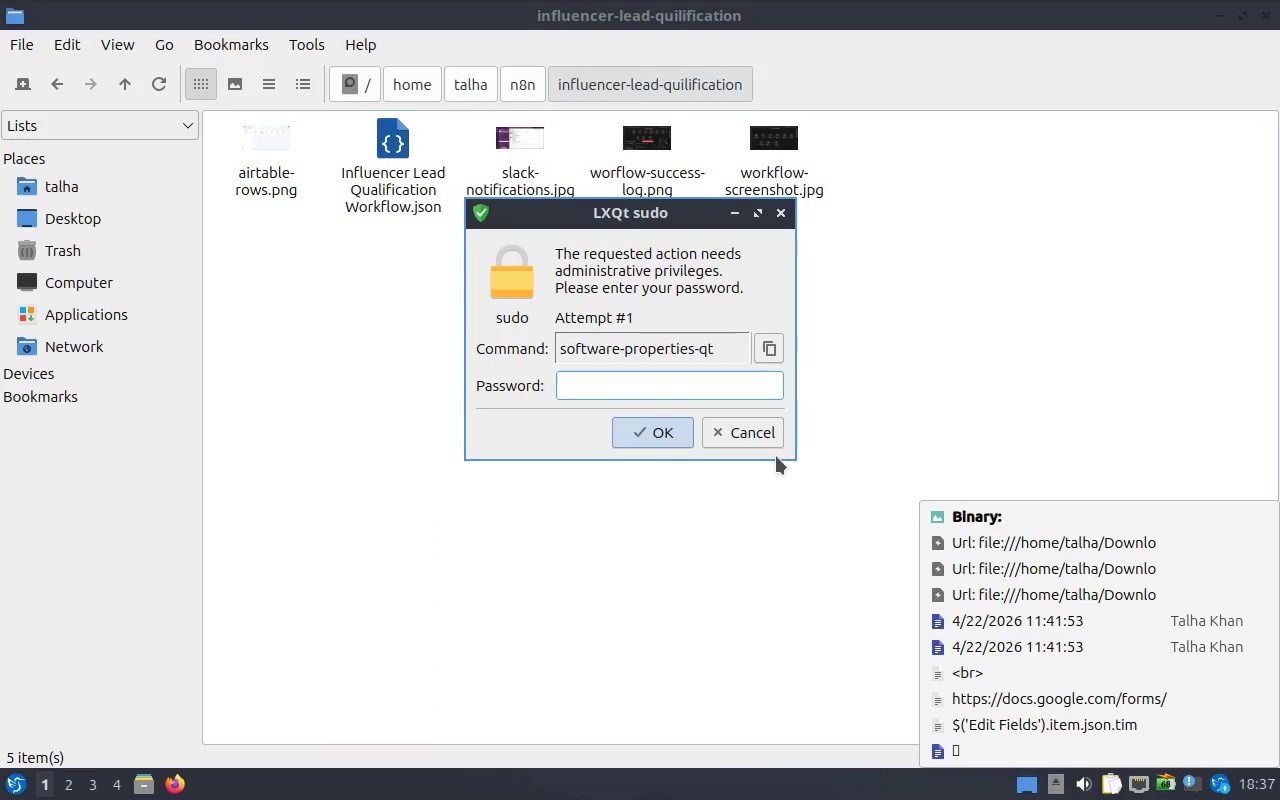 
left_click([748, 431])
 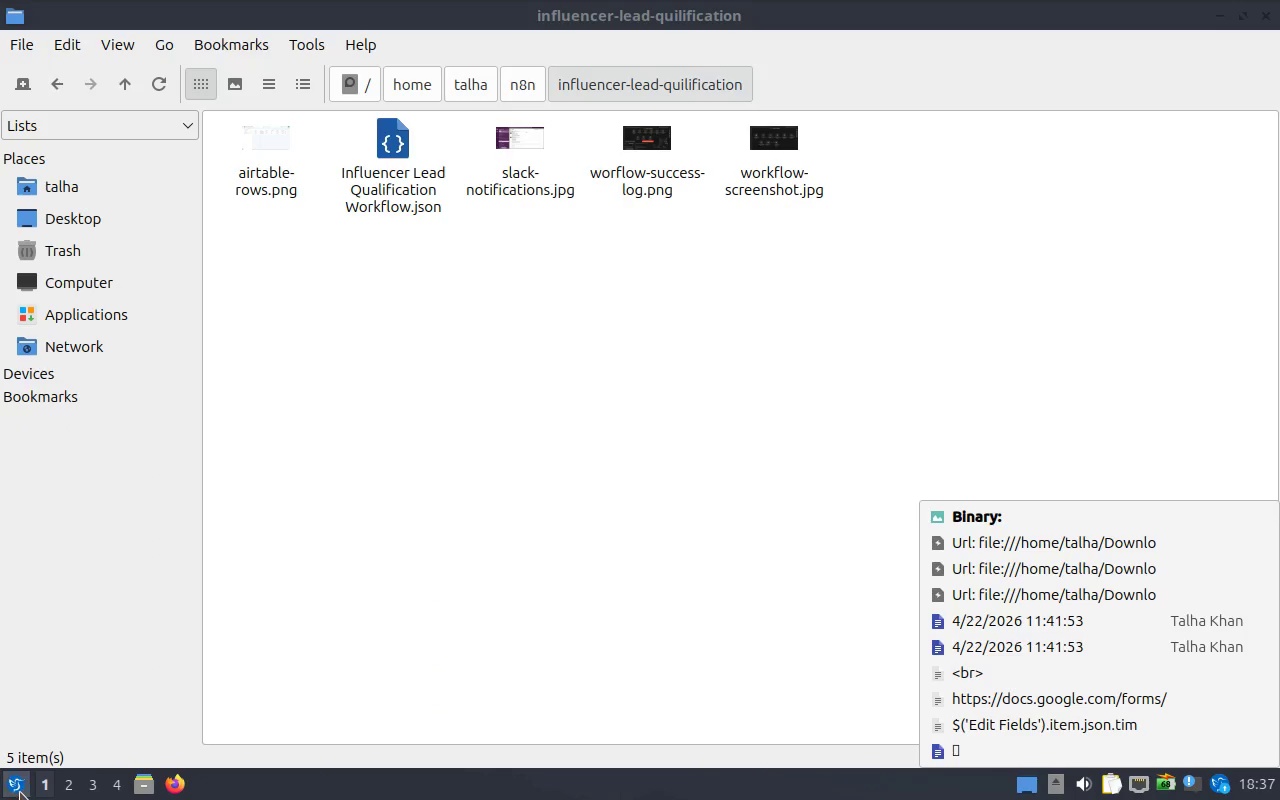 
left_click([20, 792])
 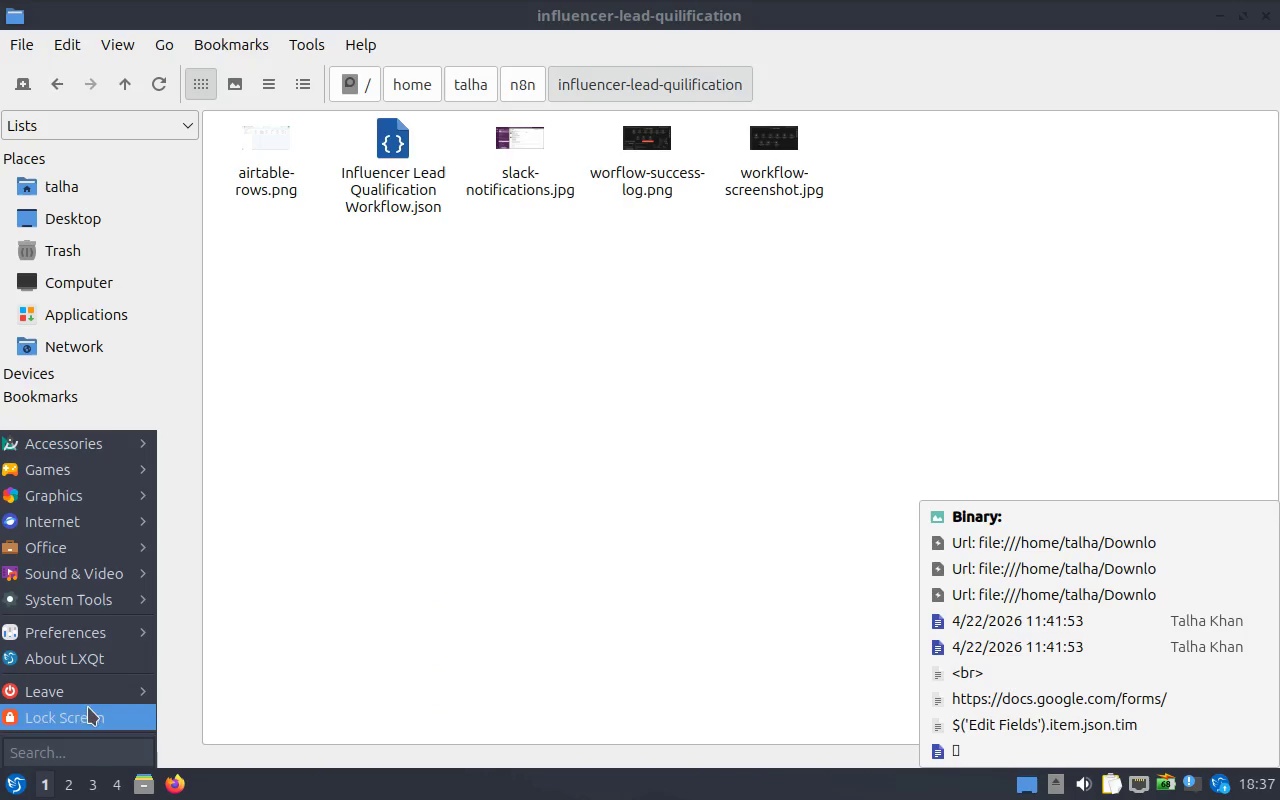 
mouse_move([100, 654])
 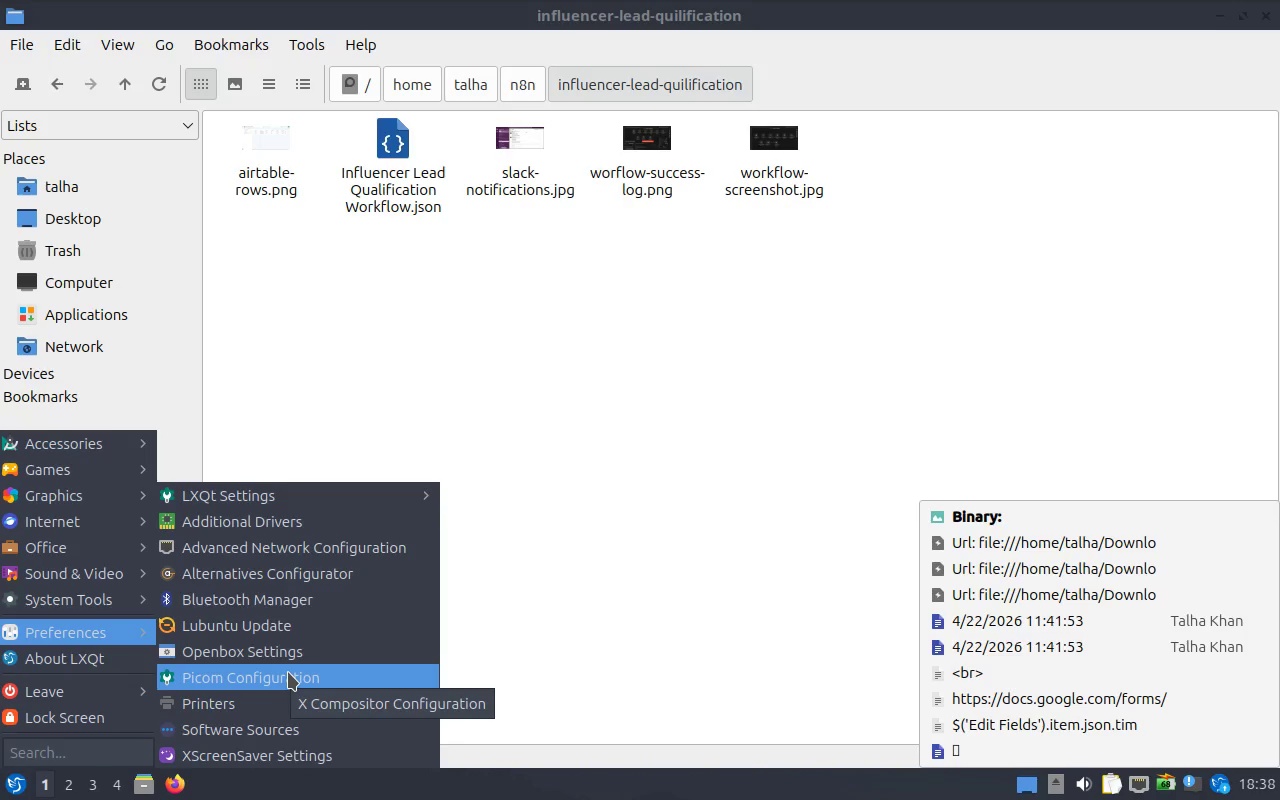 
scroll: coordinate [296, 684], scroll_direction: down, amount: 1.0
 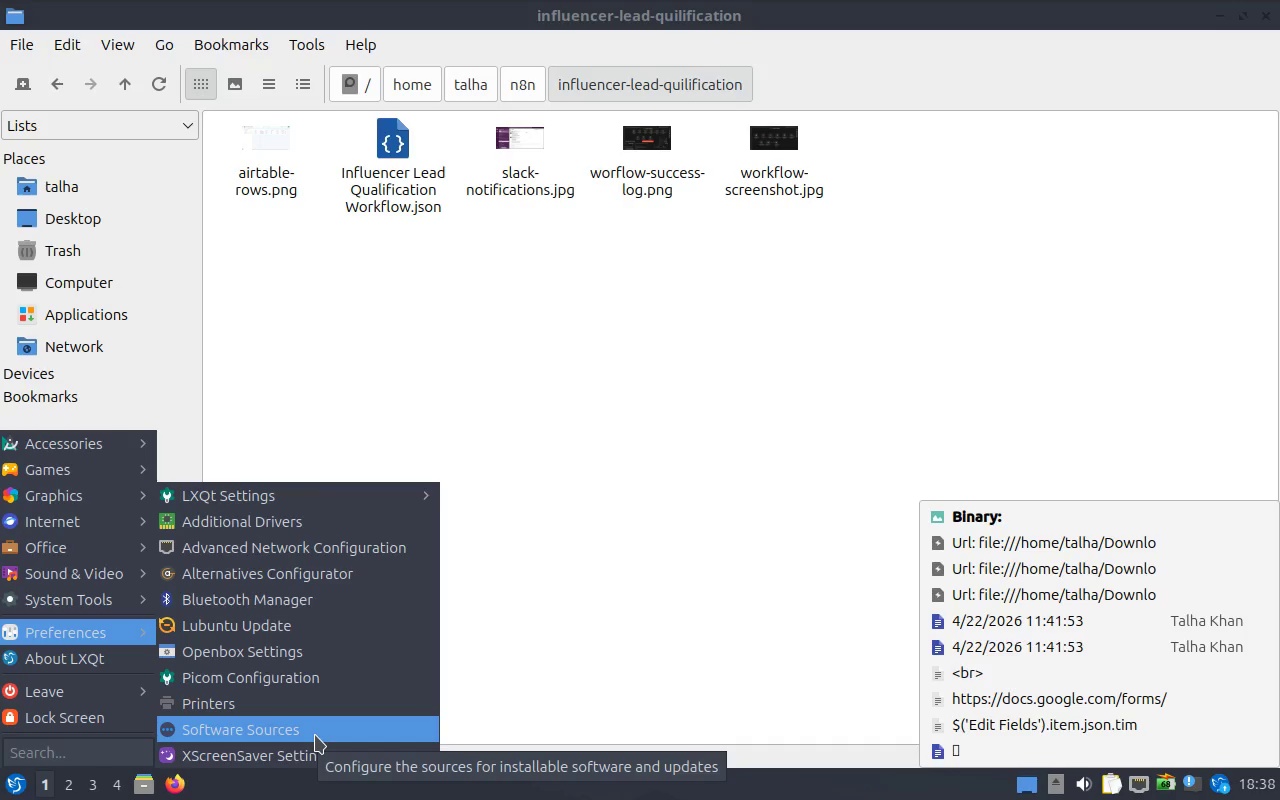 
wait(6.37)
 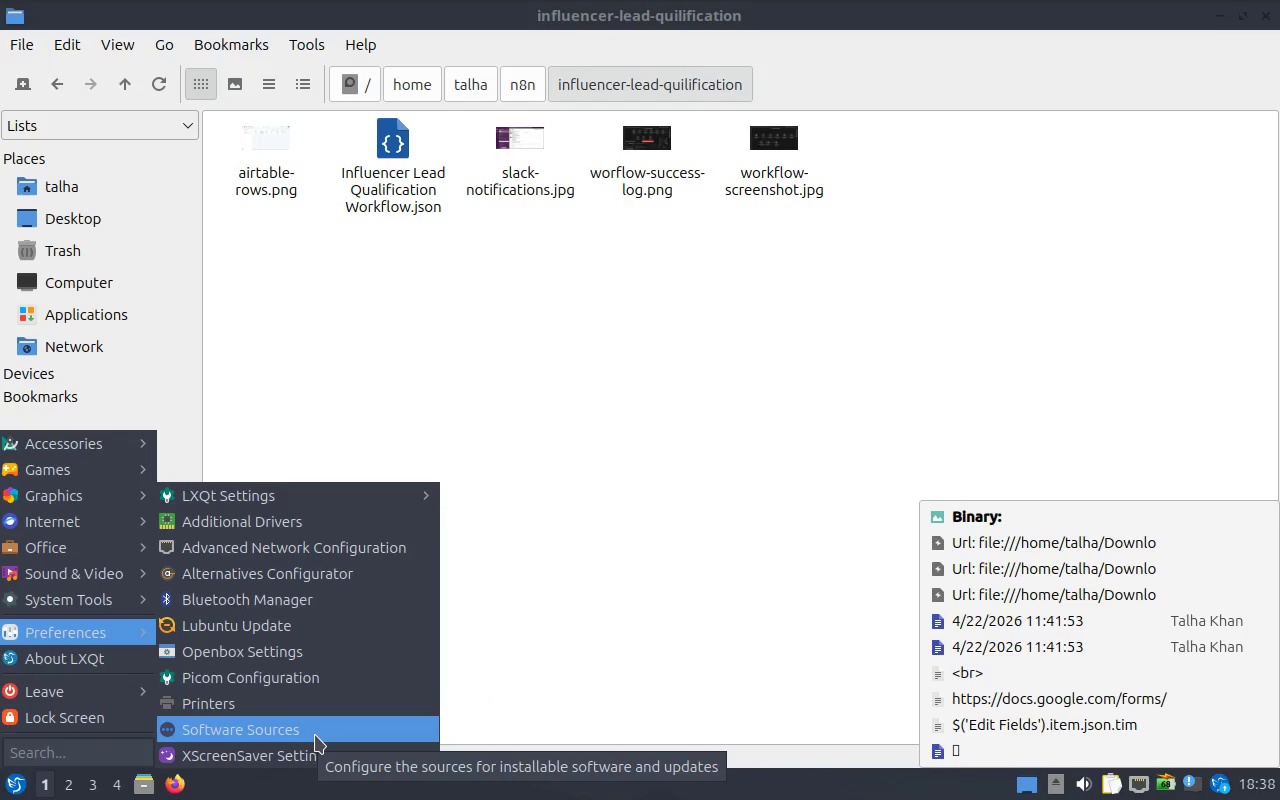 
left_click([315, 735])
 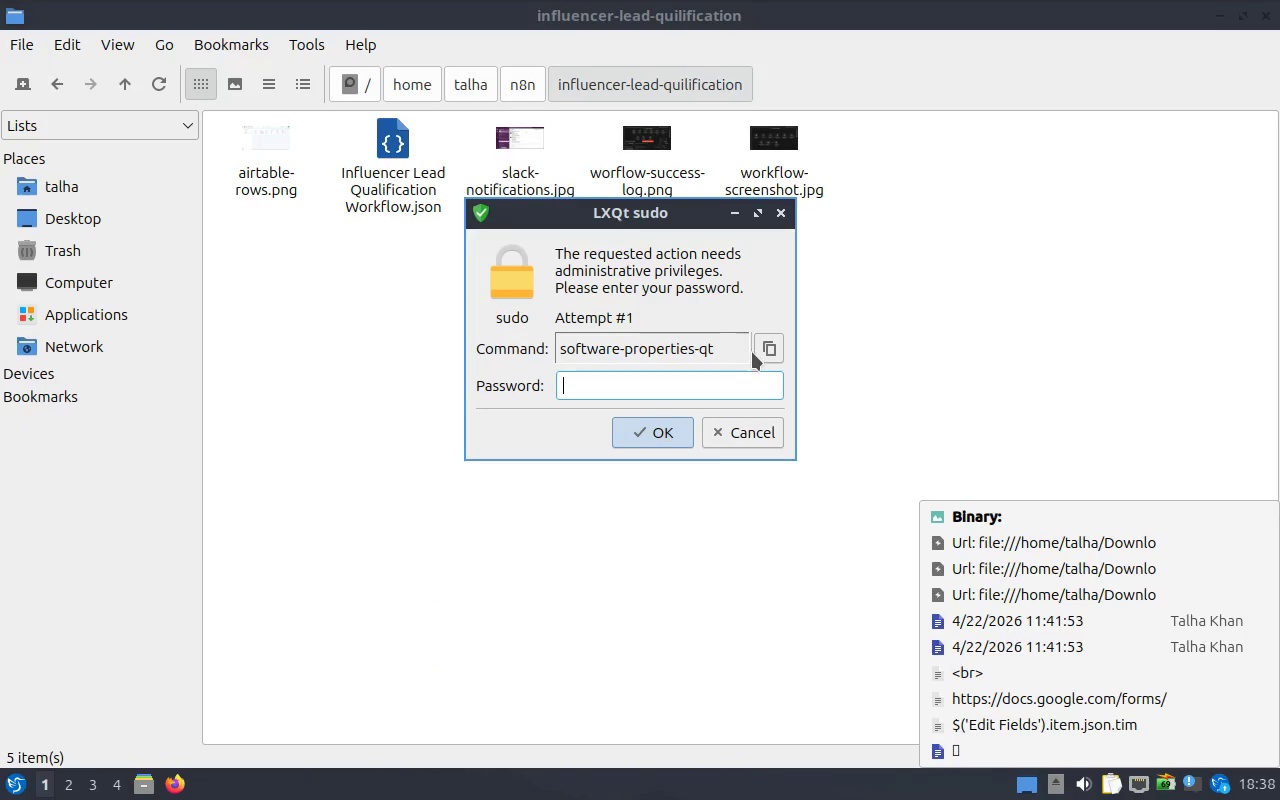 
mouse_move([734, 342])
 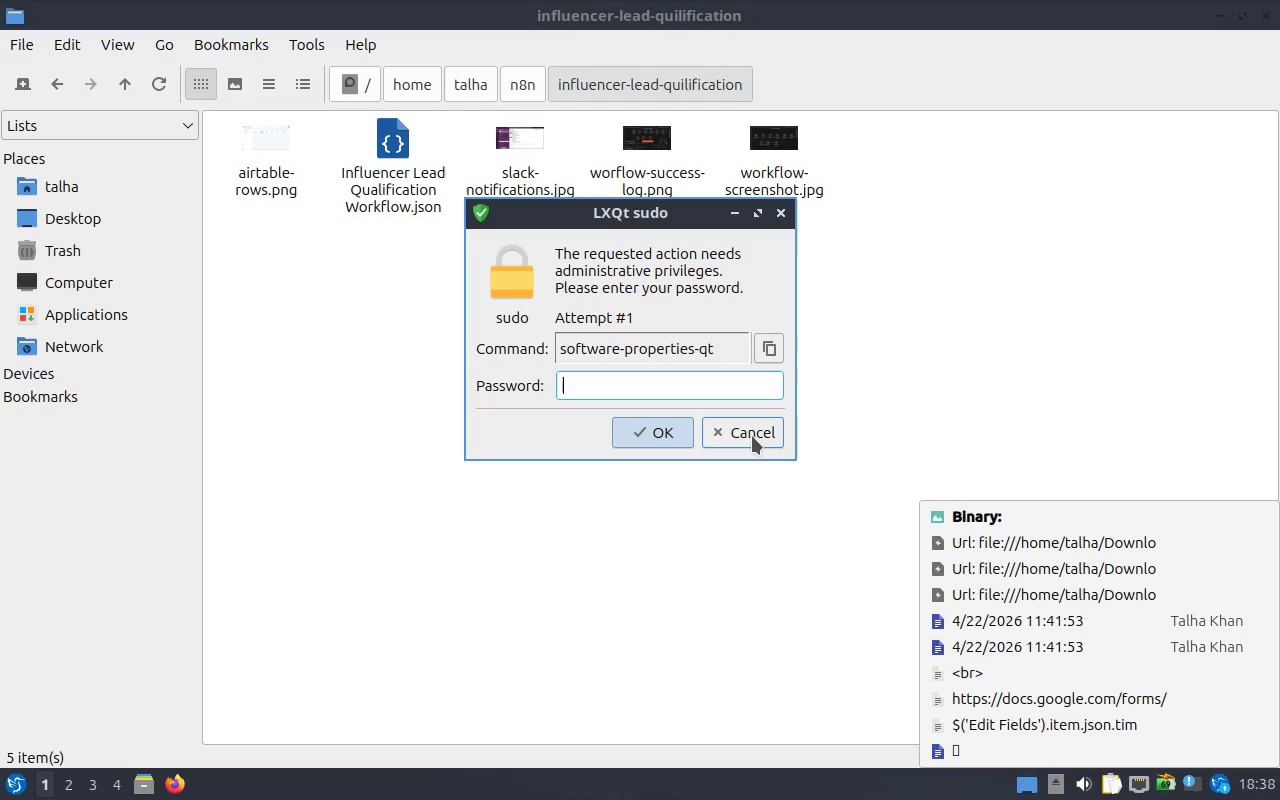 
left_click([752, 436])
 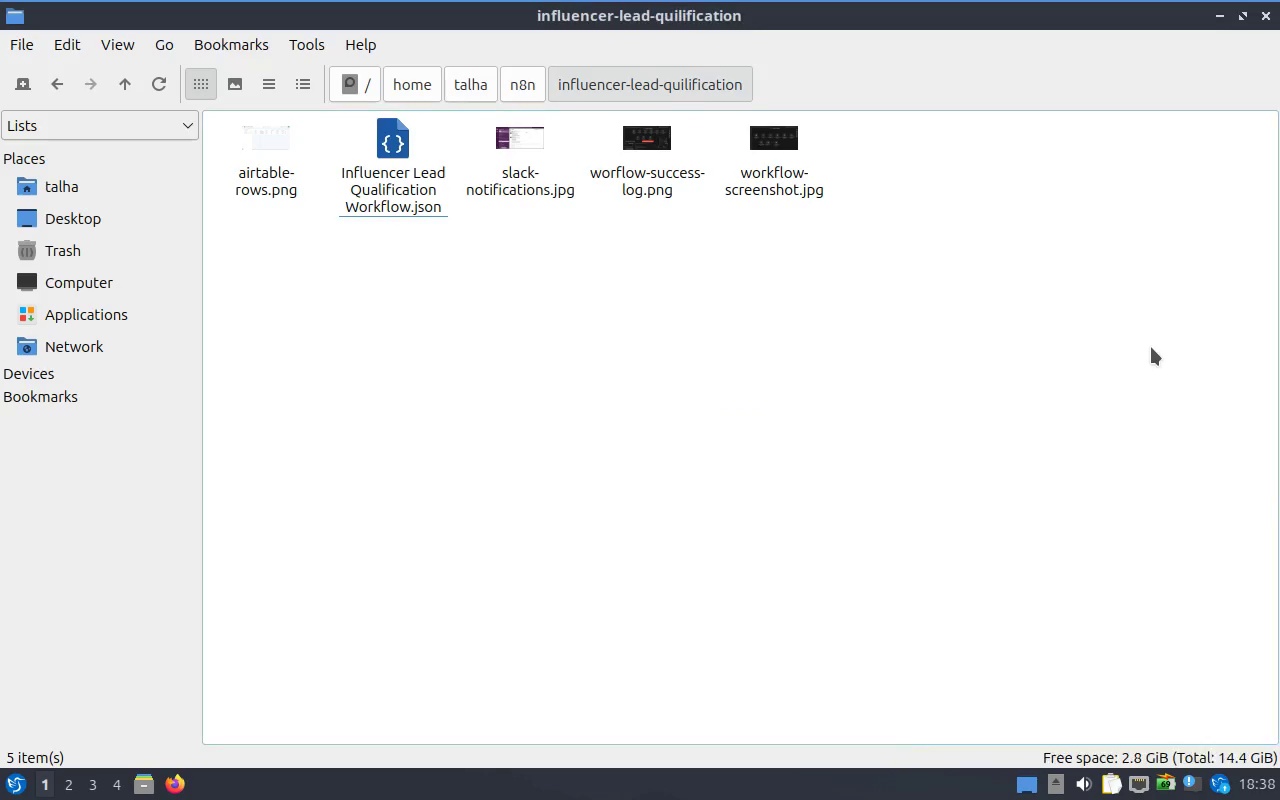 
left_click([1151, 347])
 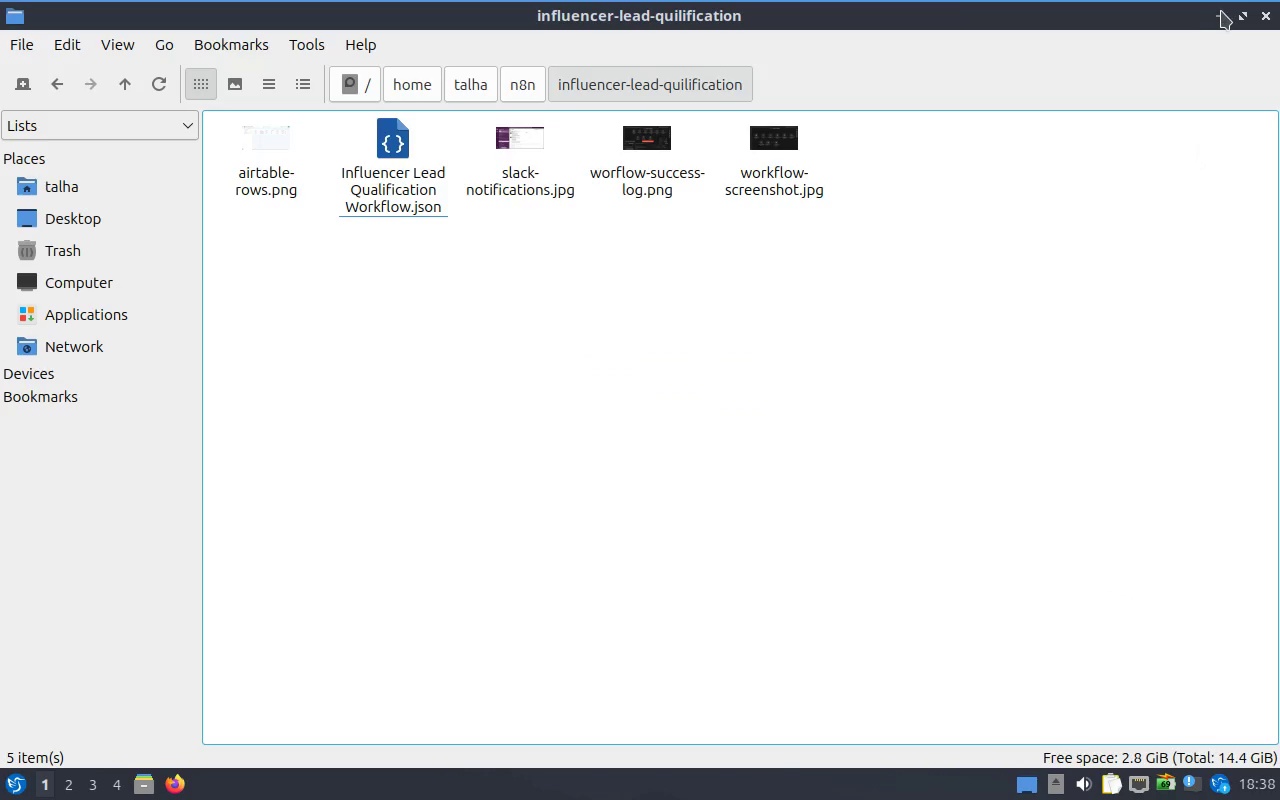 
left_click([1221, 11])
 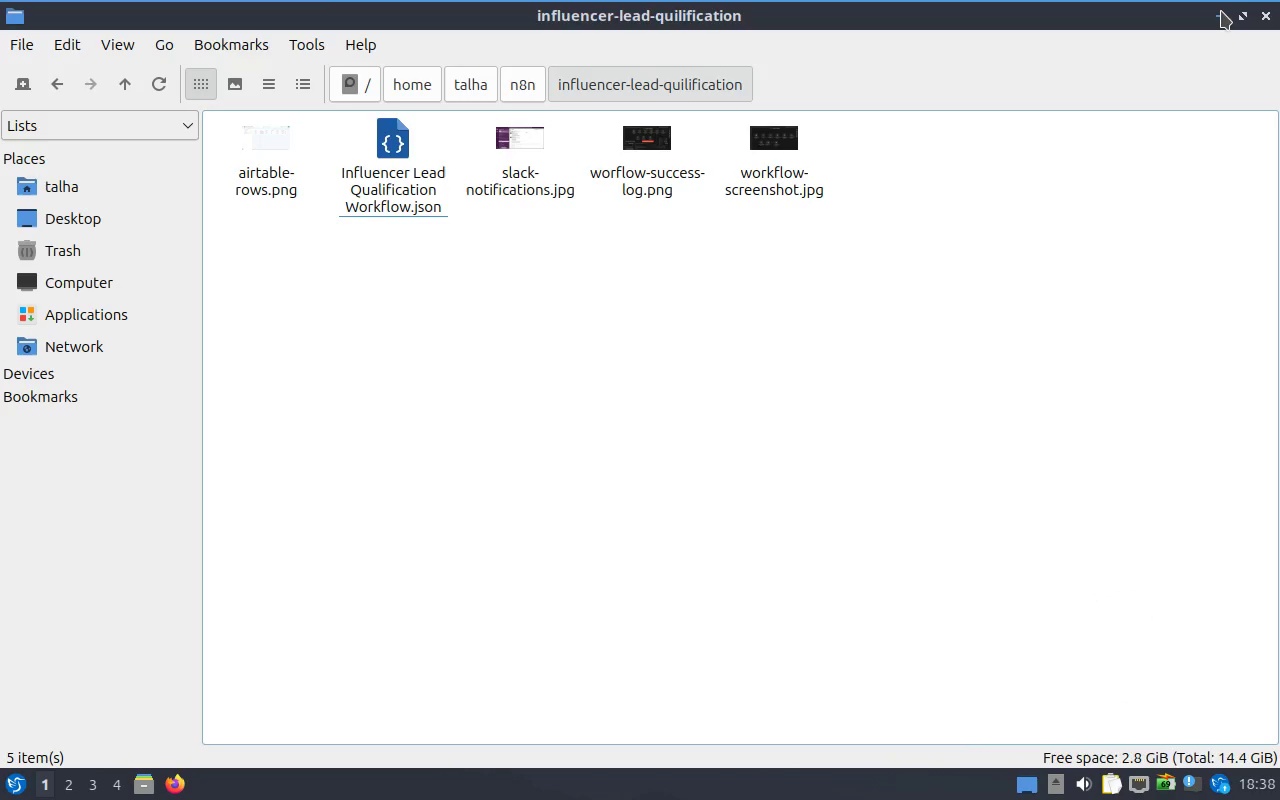 
left_click([1221, 11])
 